 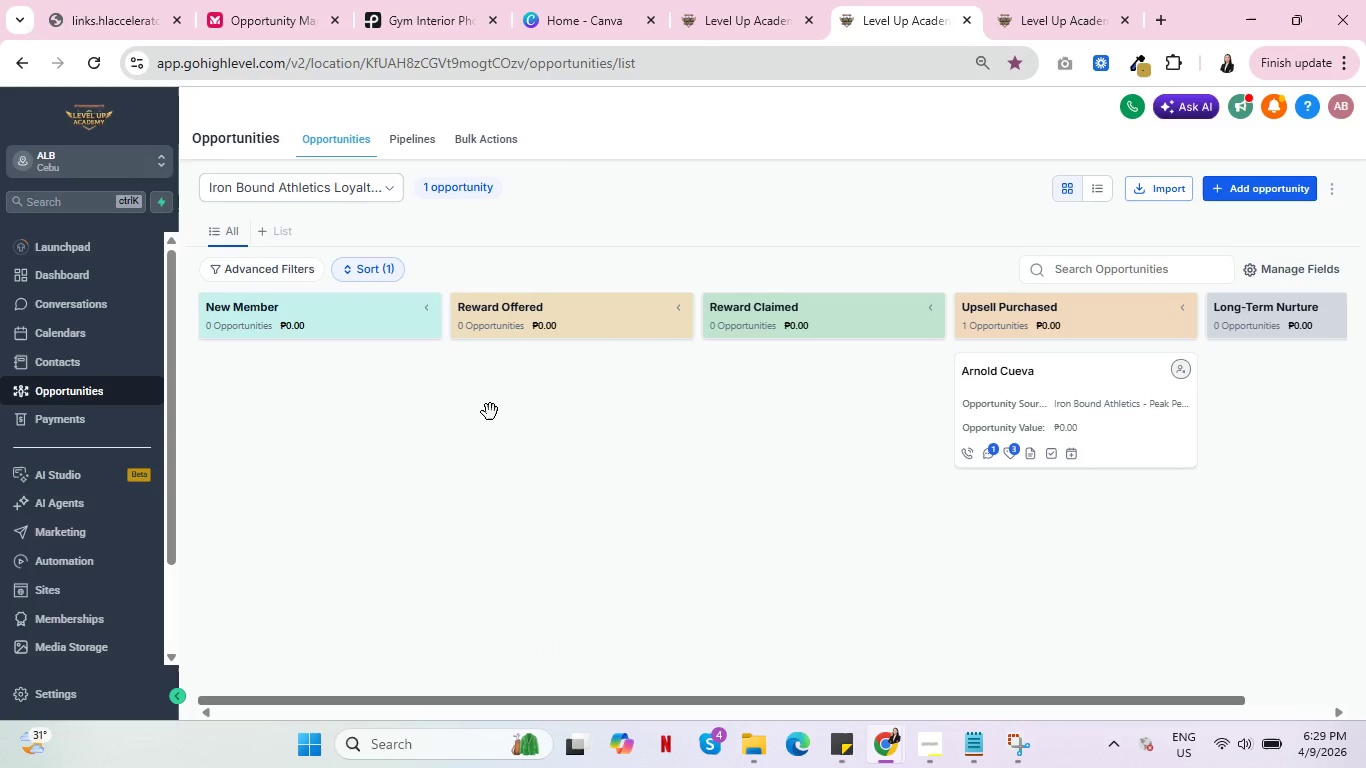 
left_click([53, 365])
 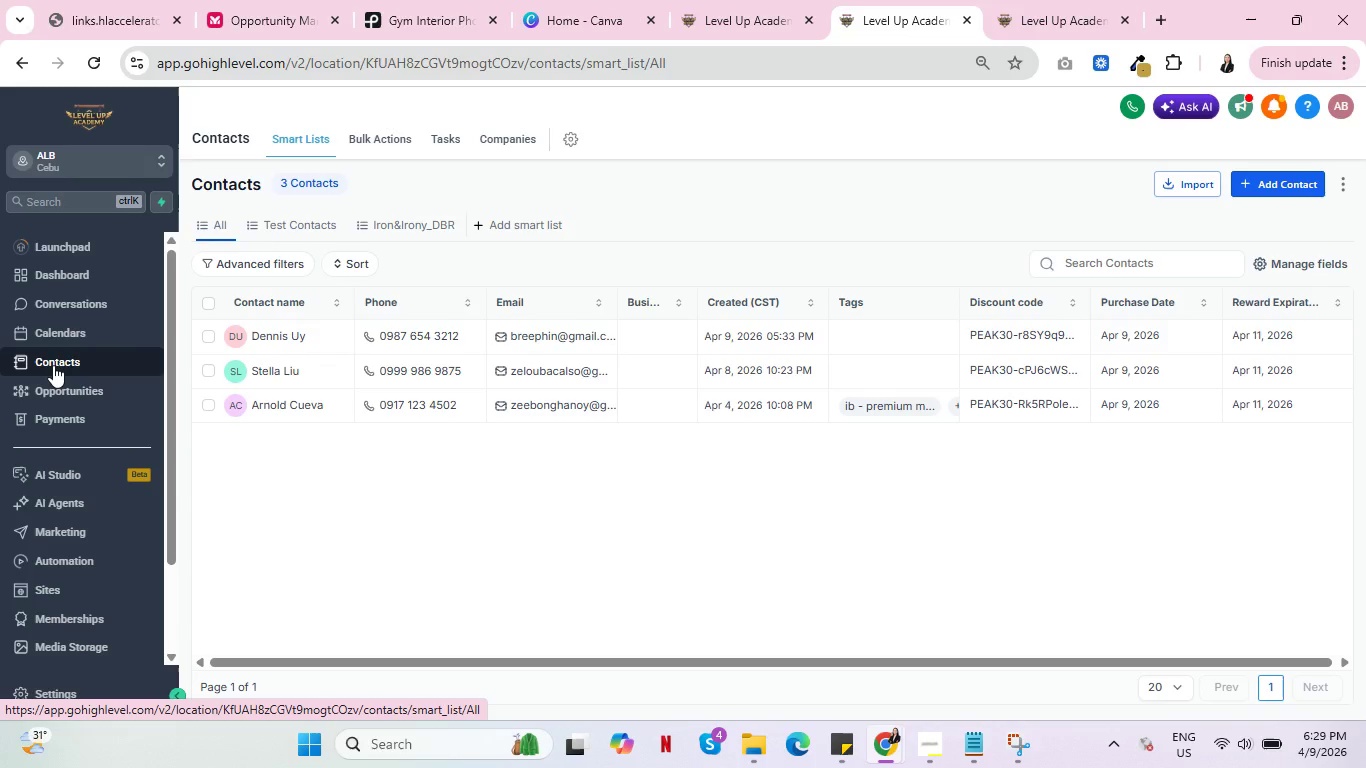 
wait(5.34)
 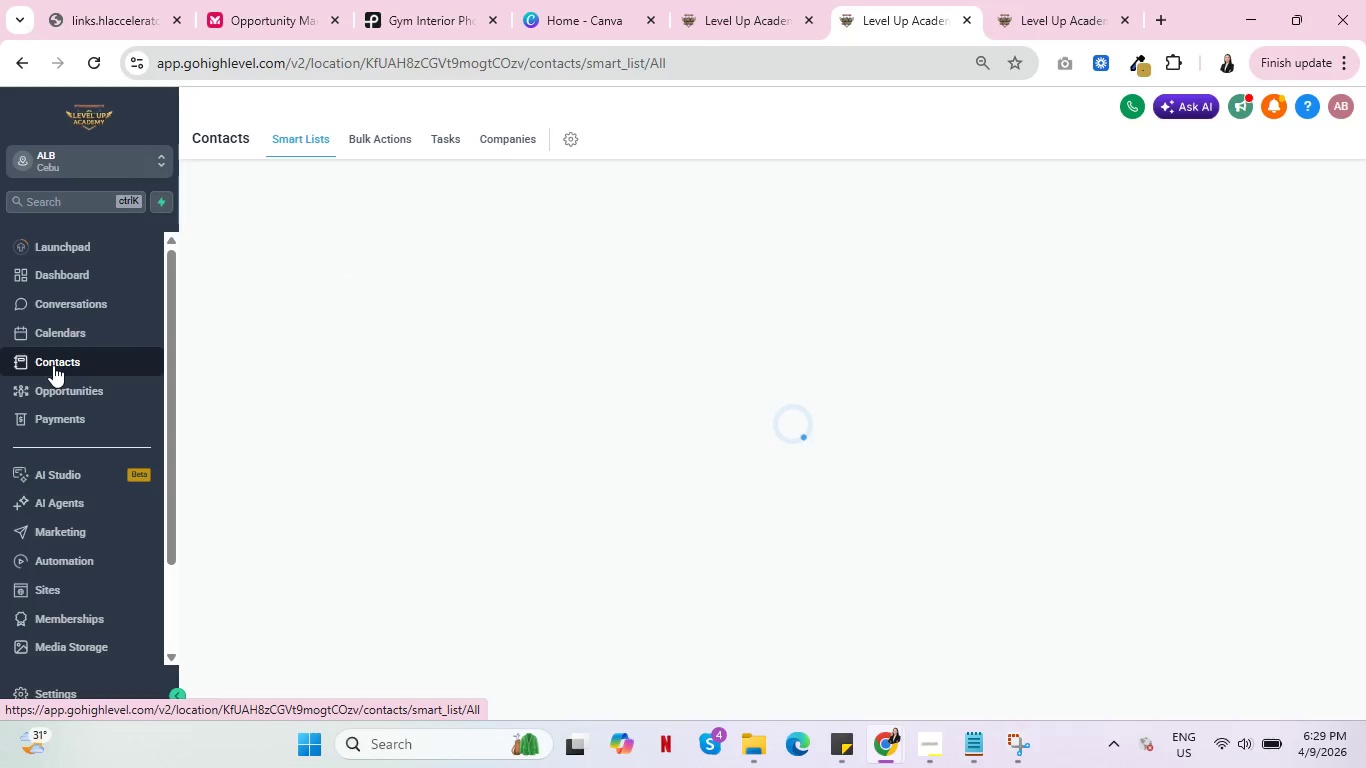 
mouse_move([883, 416])
 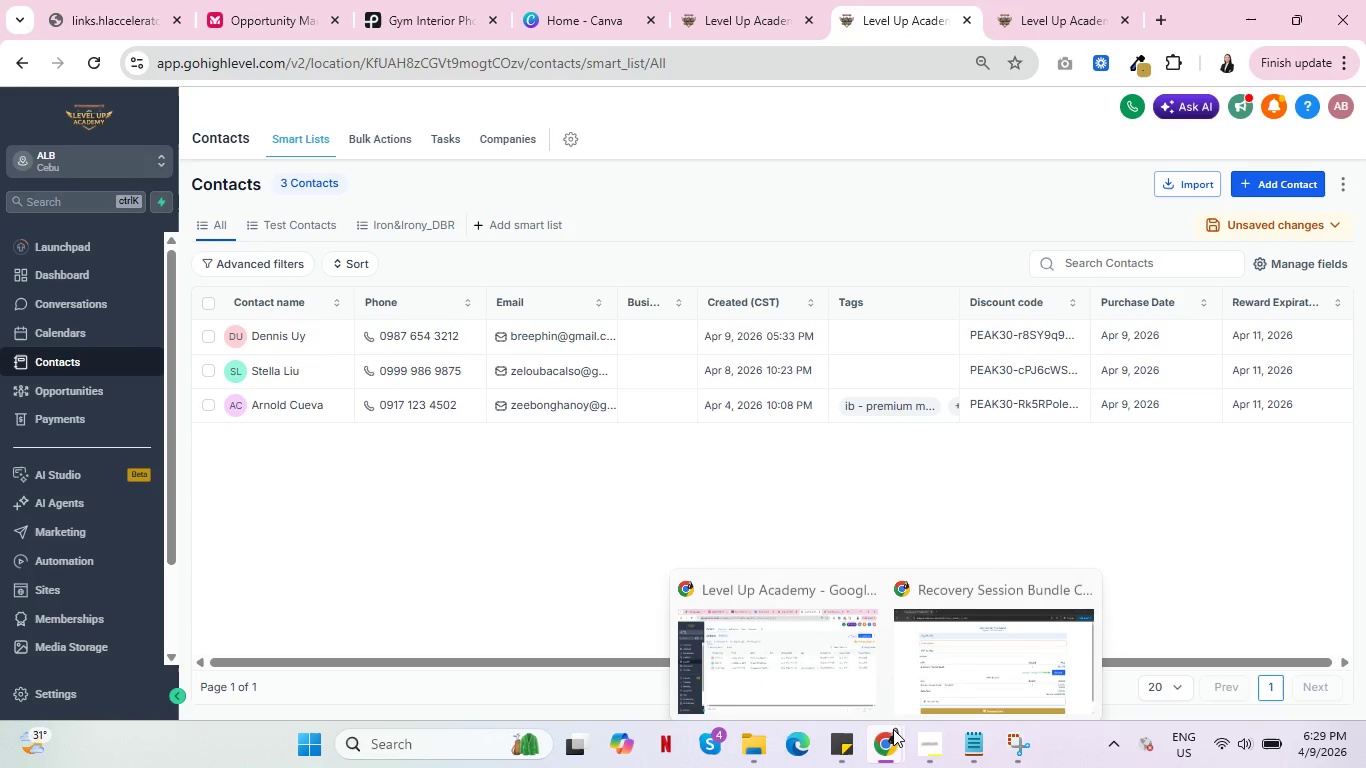 
left_click([996, 629])
 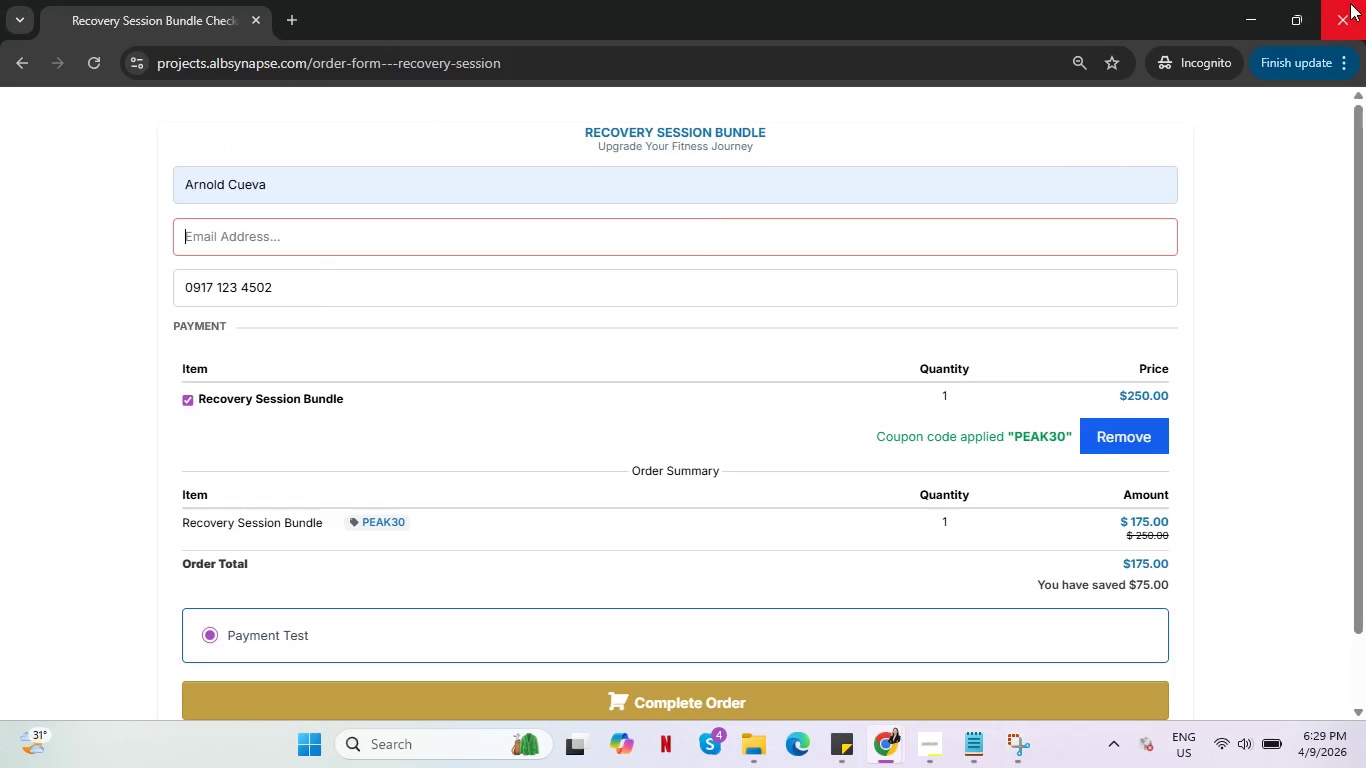 
left_click([1351, 7])
 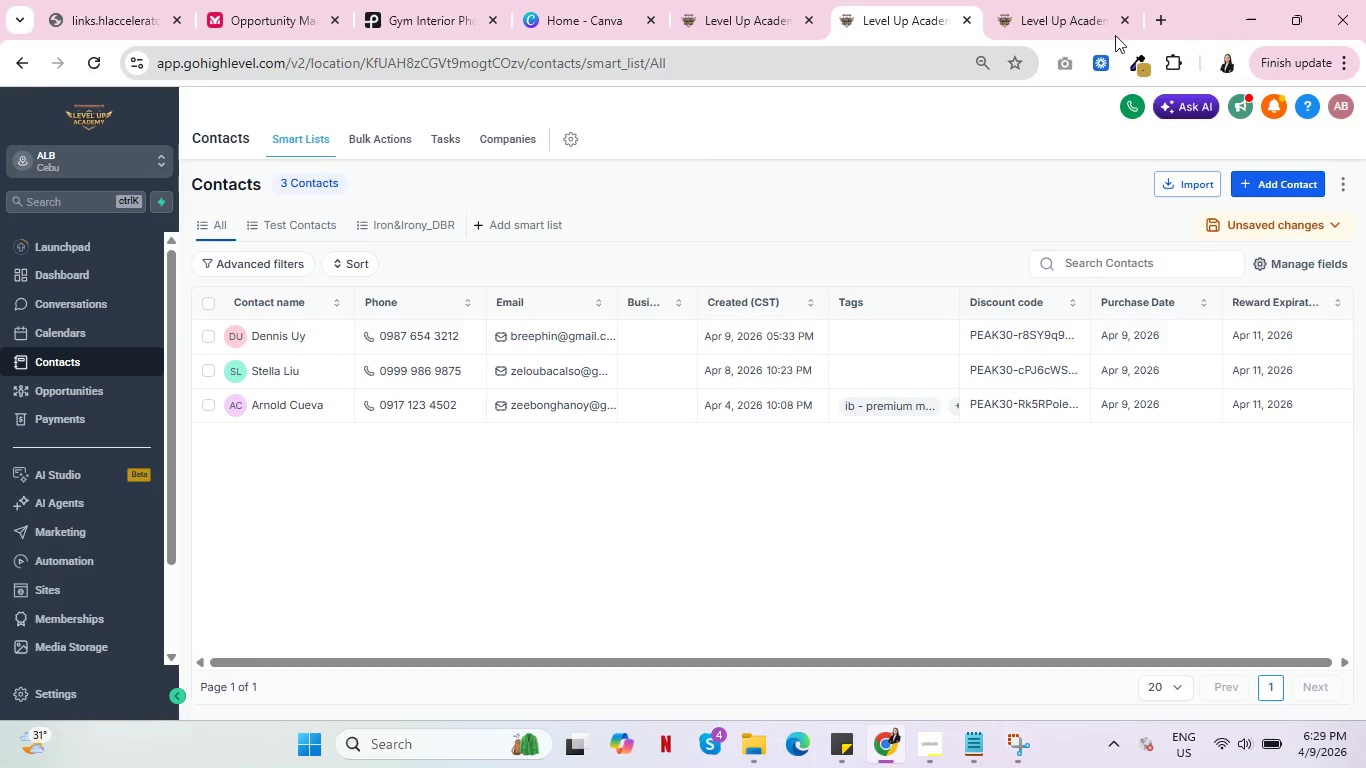 
left_click([1029, 0])
 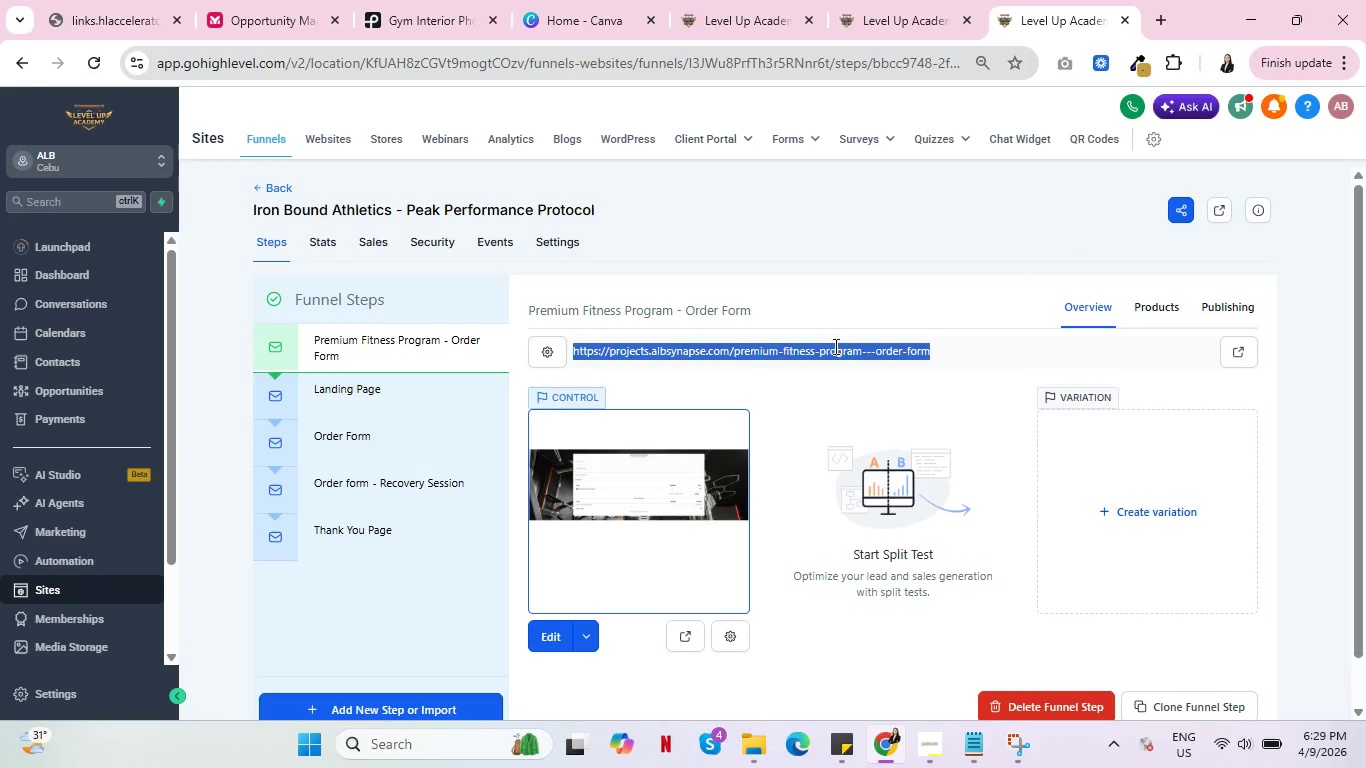 
key(Control+C)
 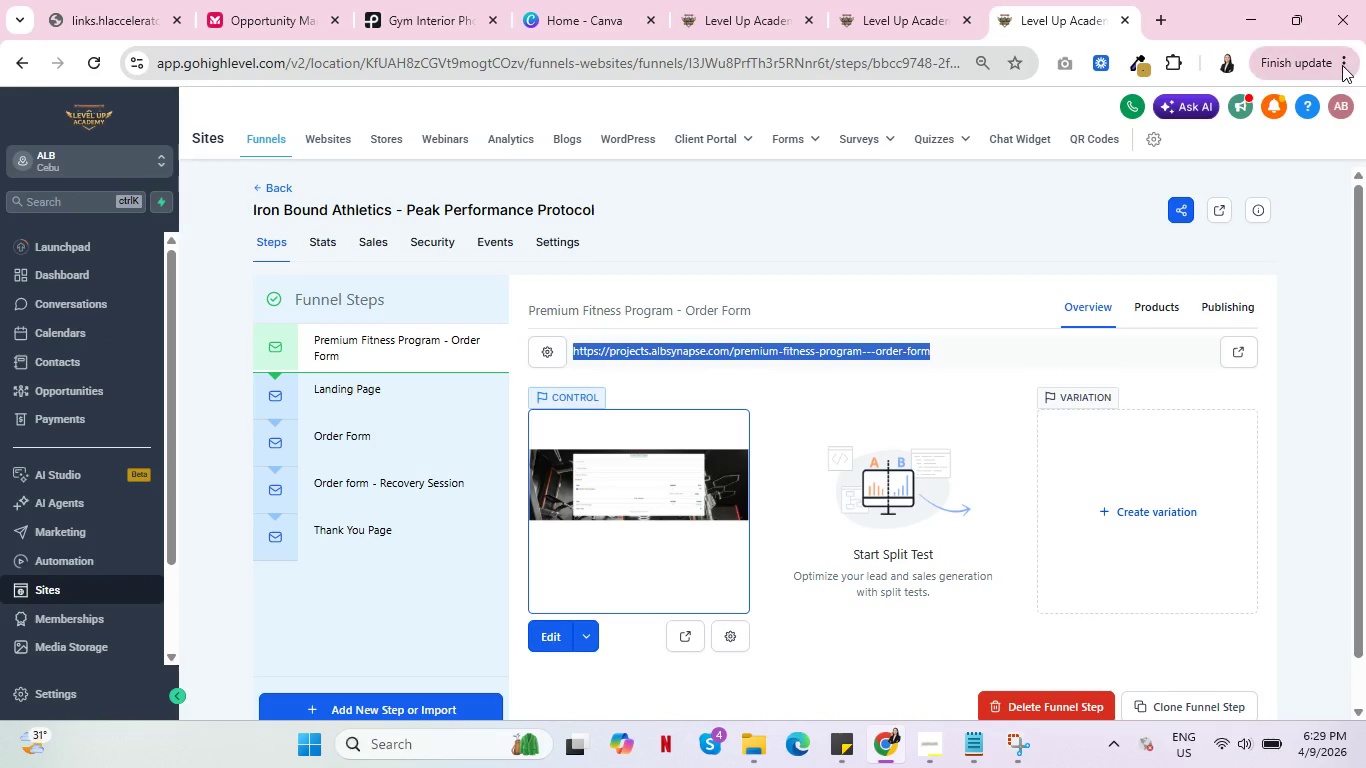 
left_click_drag(start_coordinate=[1342, 65], to_coordinate=[1121, 256])
 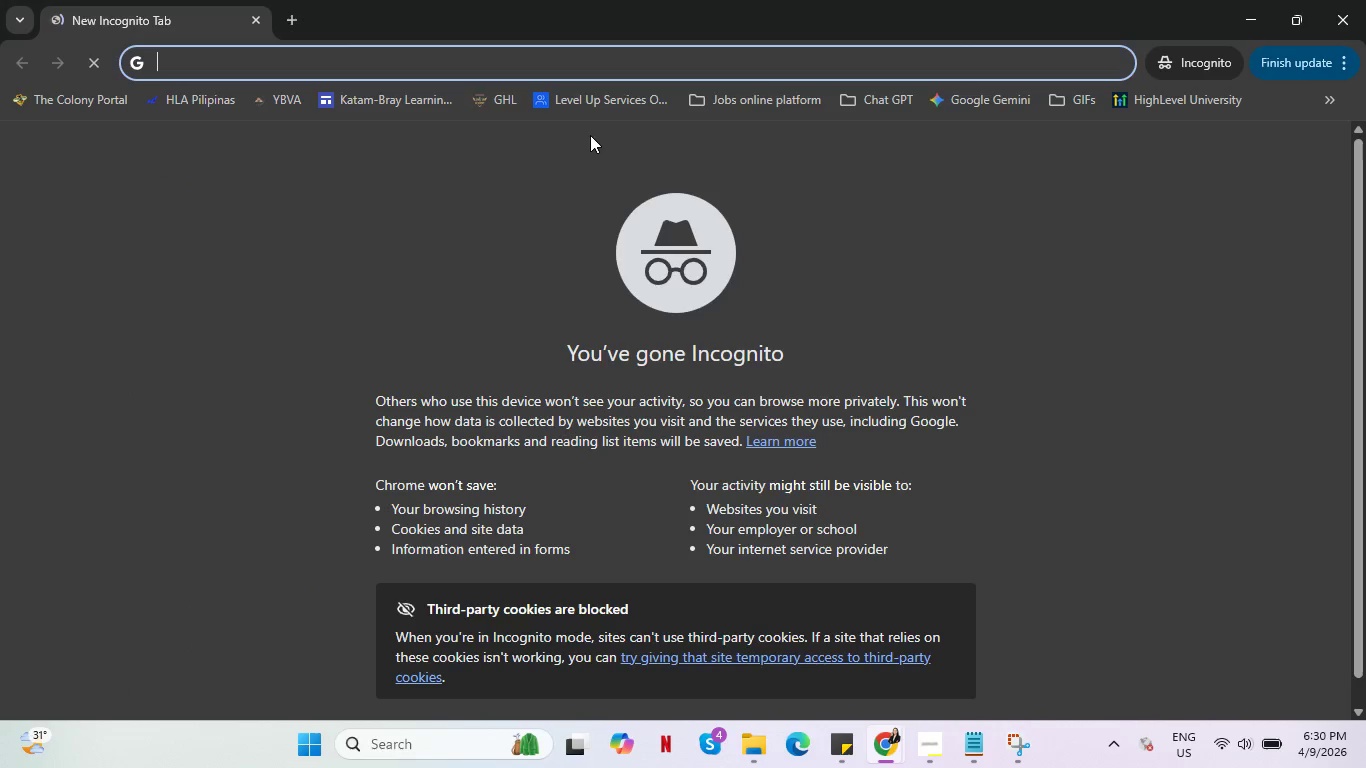 
left_click([1121, 256])
 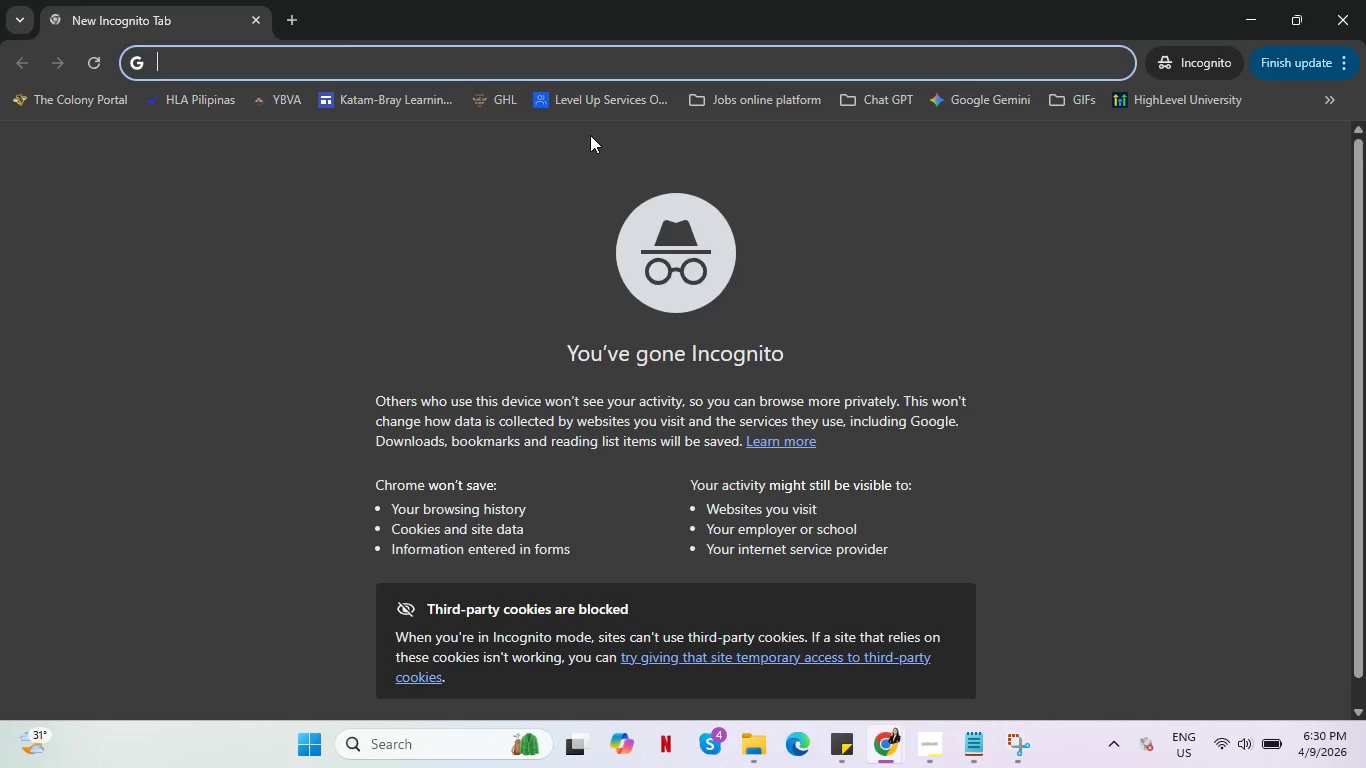 
key(Control+V)
 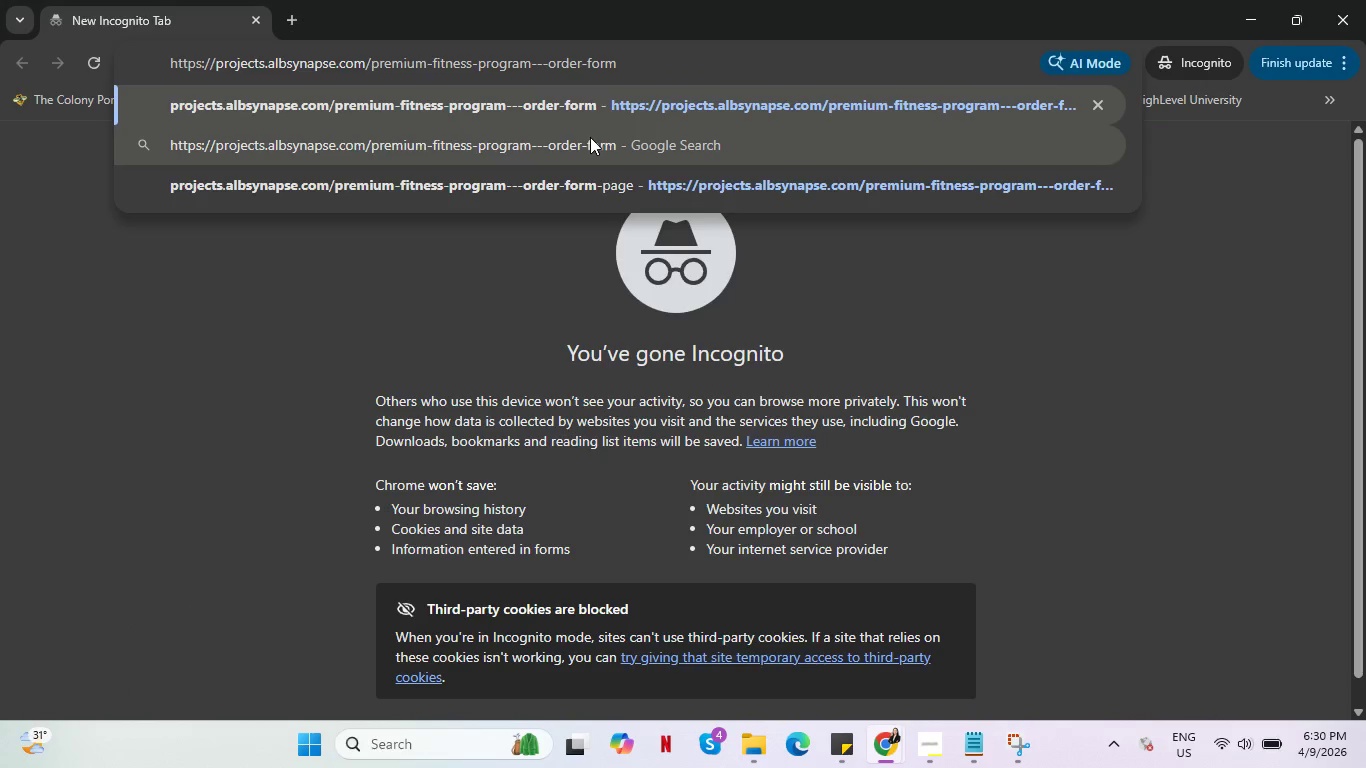 
key(Enter)
 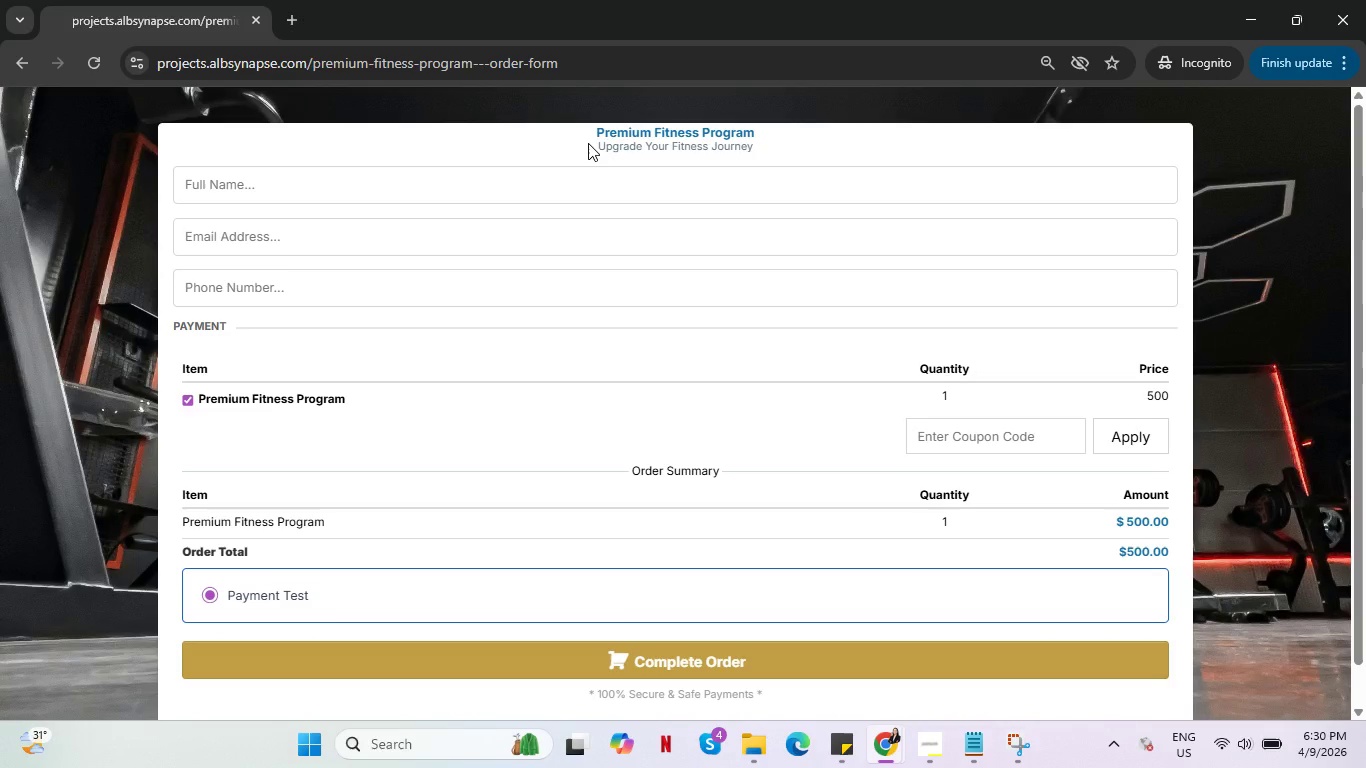 
wait(5.81)
 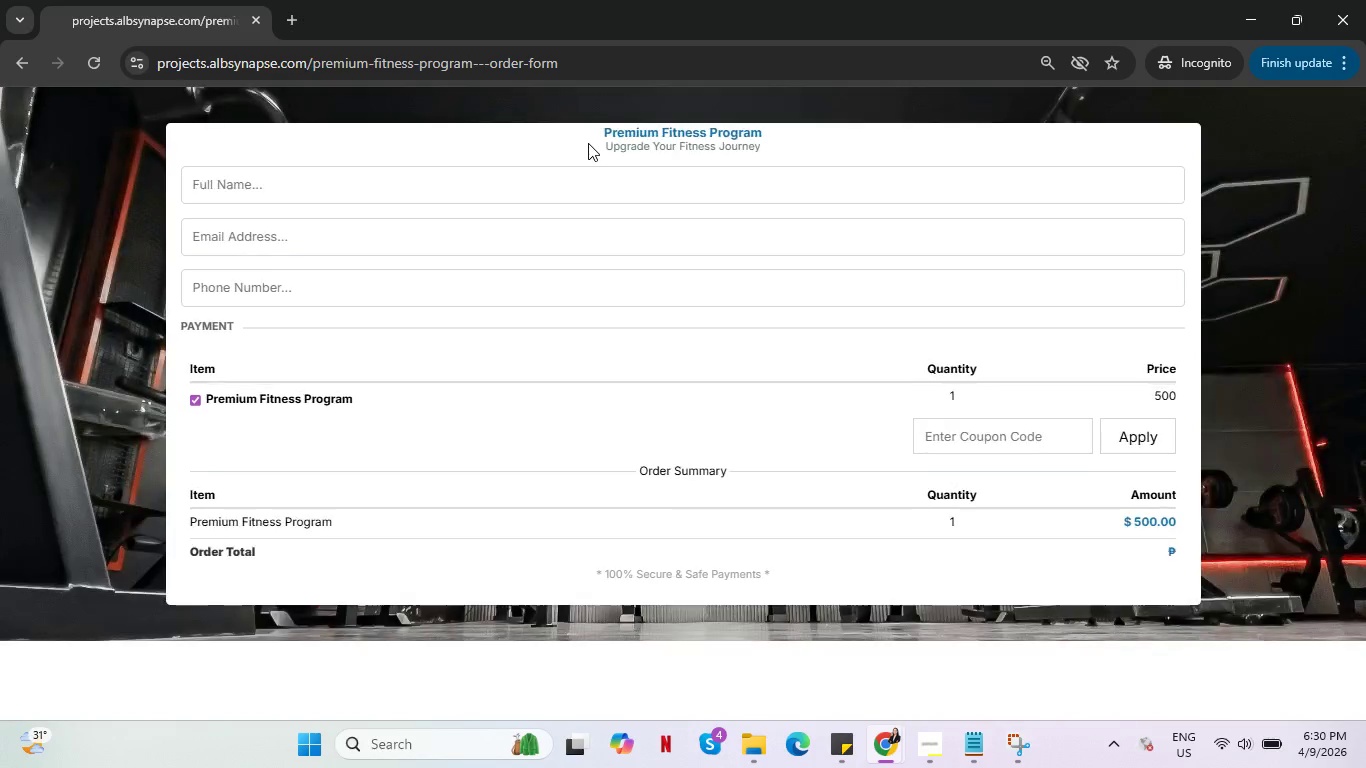 
left_click([895, 742])
 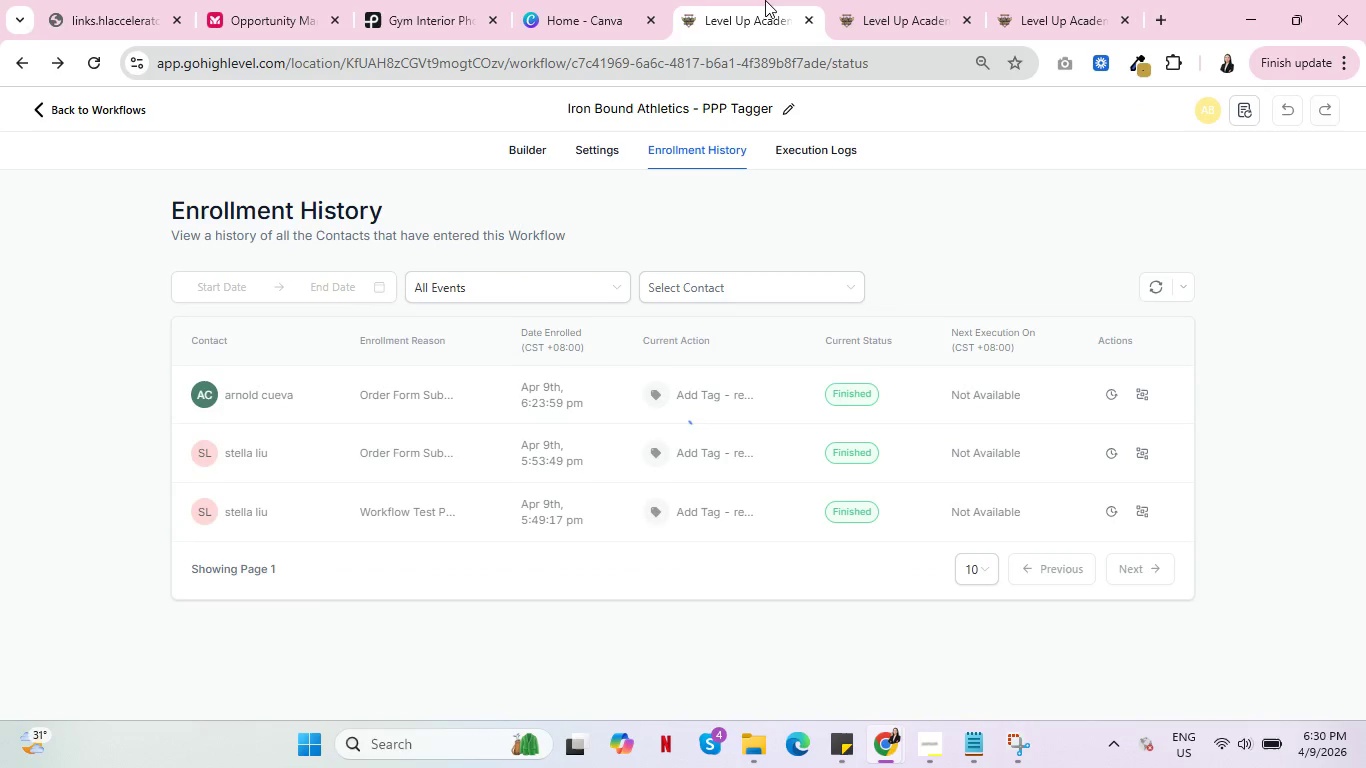 
left_click([899, 0])
 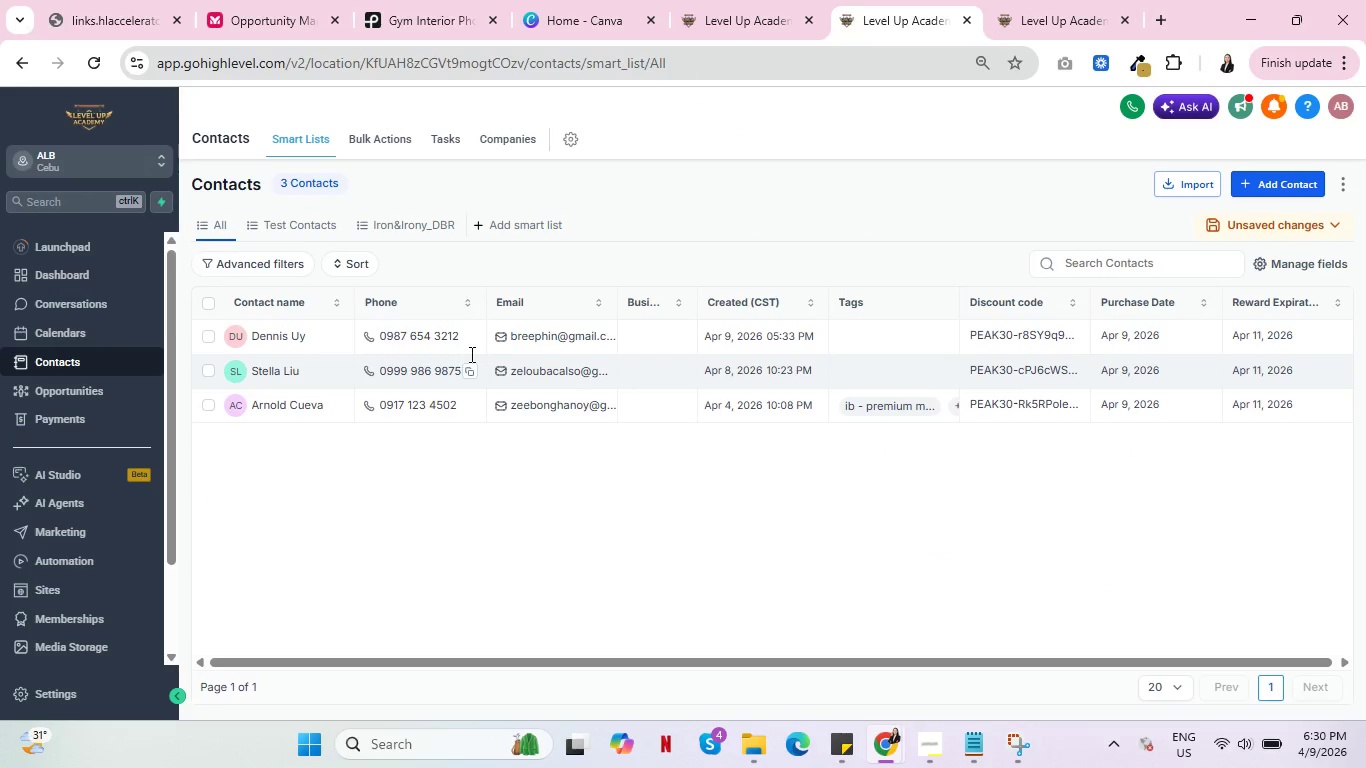 
key(Alt+AltLeft)
 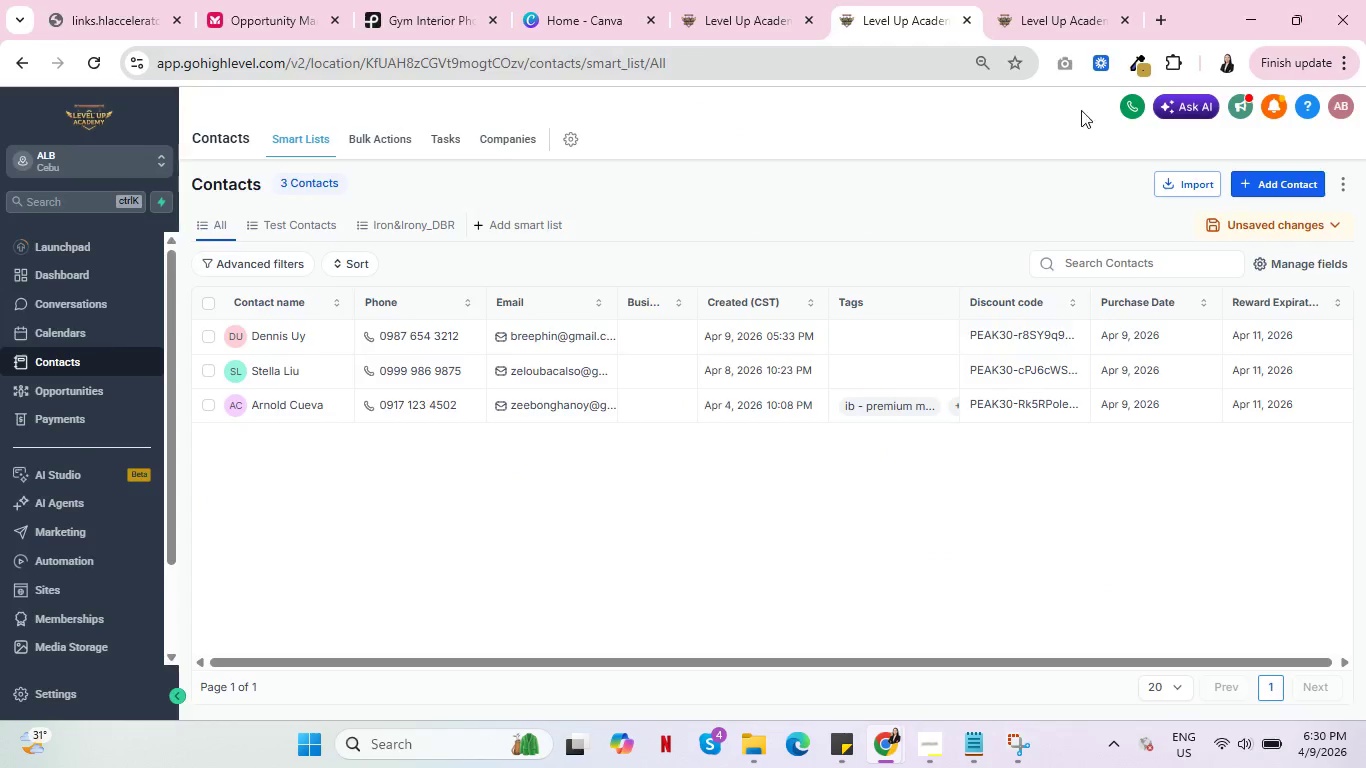 
key(Alt+Tab)
 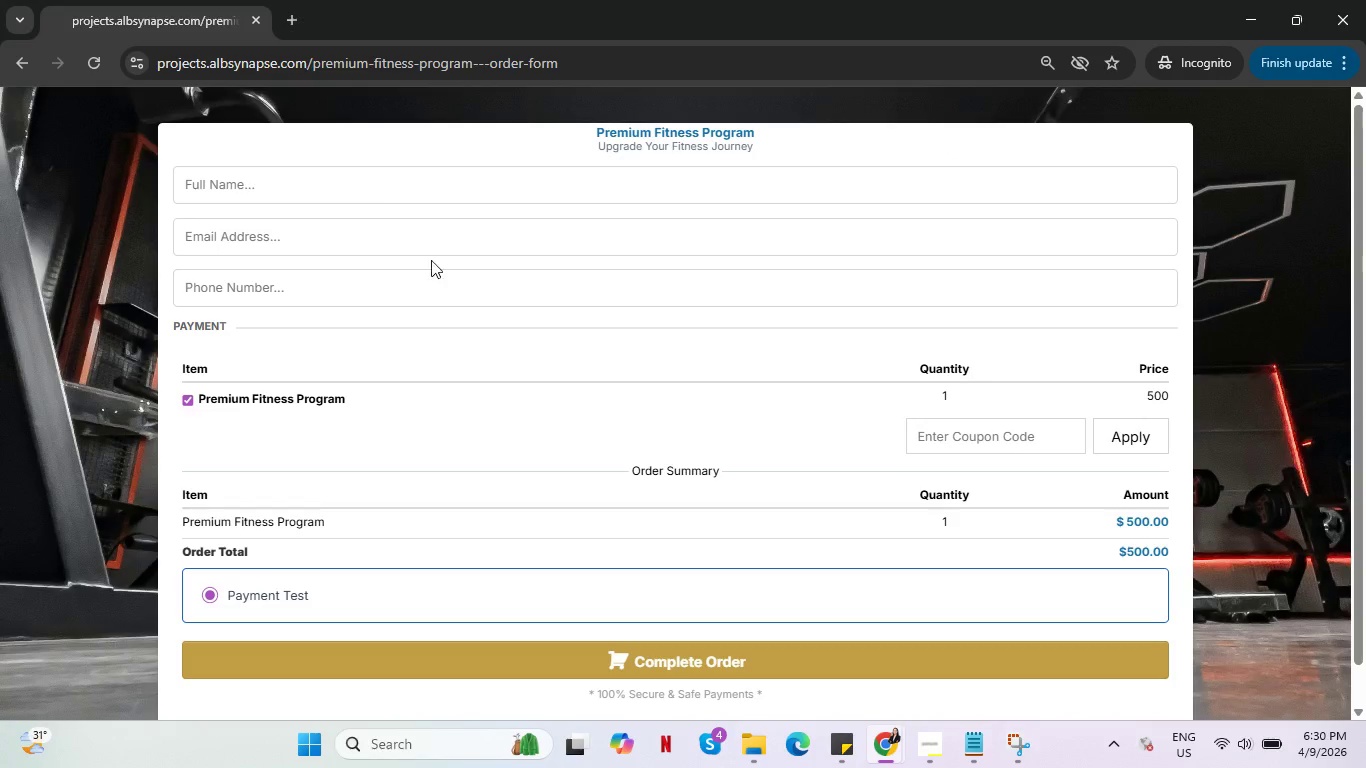 
left_click([399, 193])
 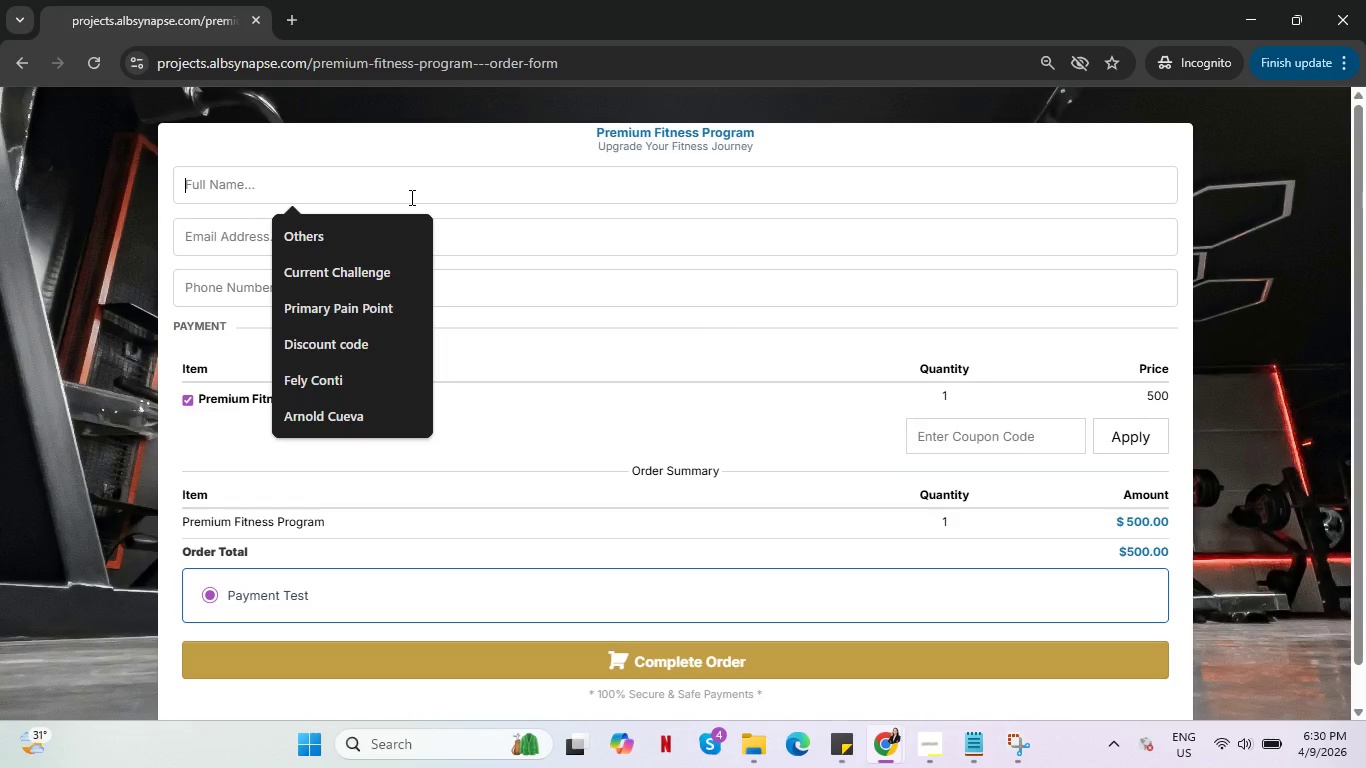 
type(Dennis I)
key(Backspace)
type(Uy)
key(Backspace)
key(Backspace)
type( Uy)
 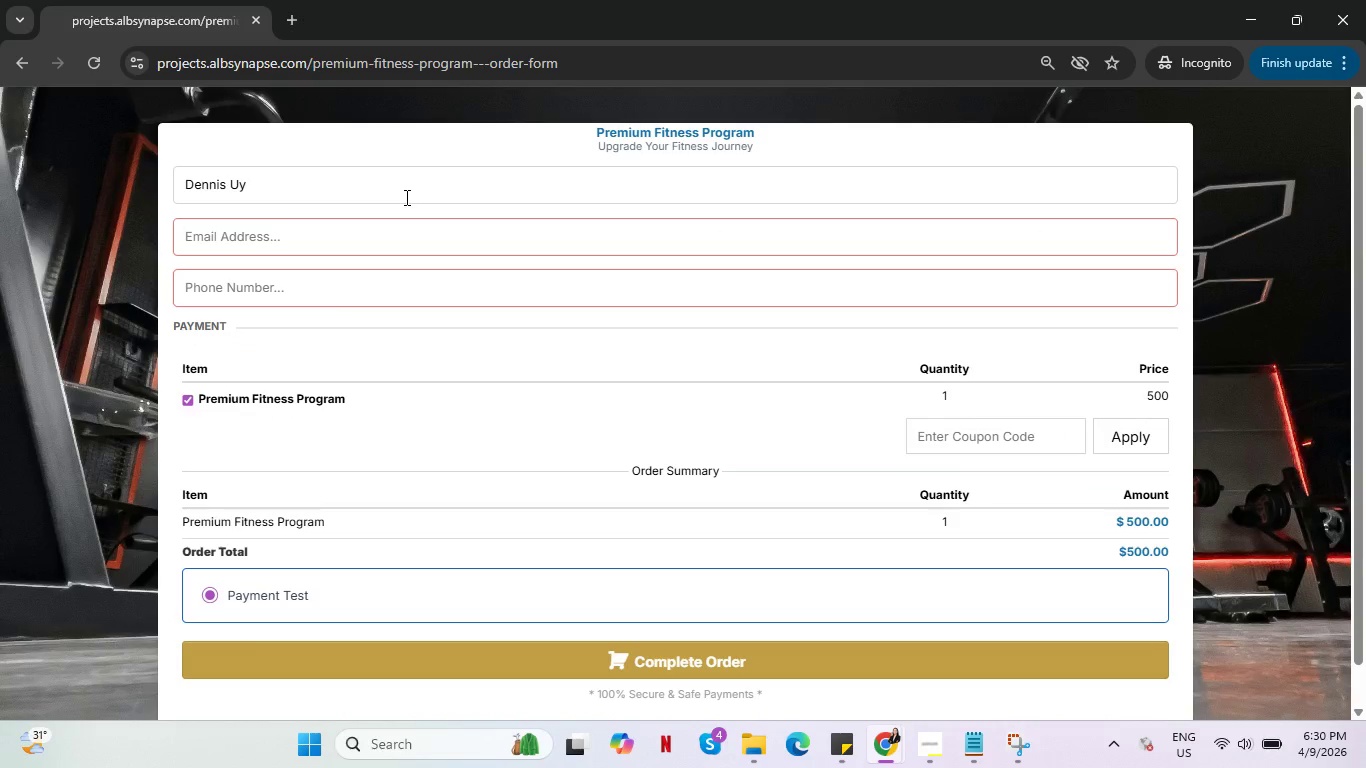 
left_click([422, 246])
 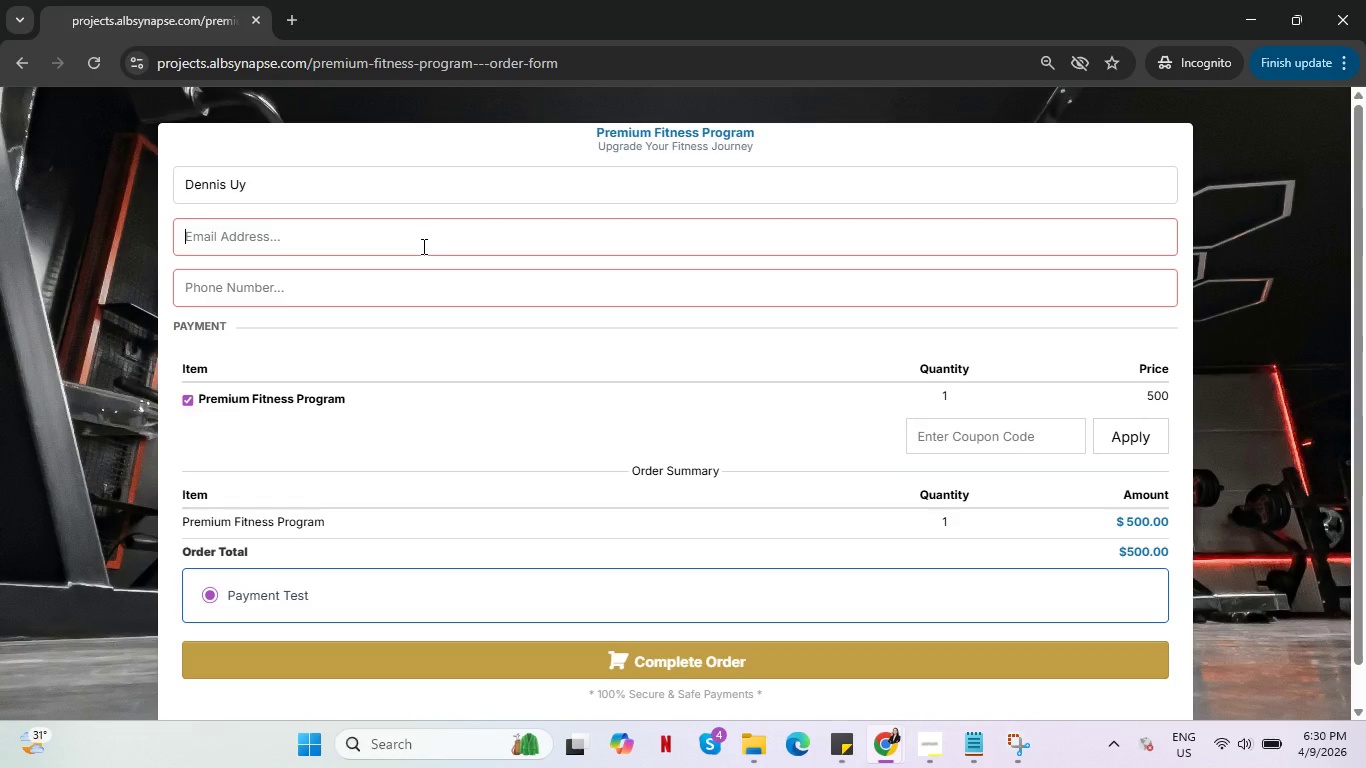 
key(Alt+Tab)
 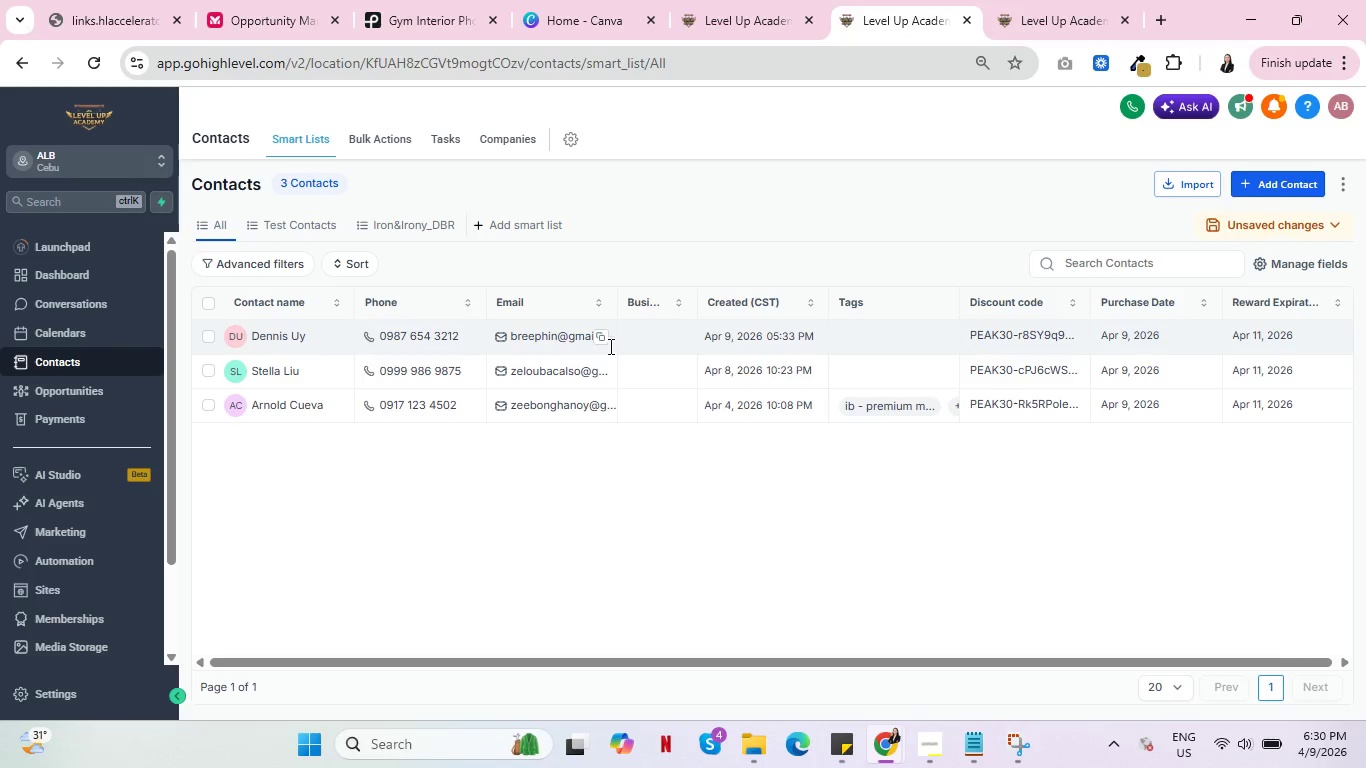 
left_click([598, 337])
 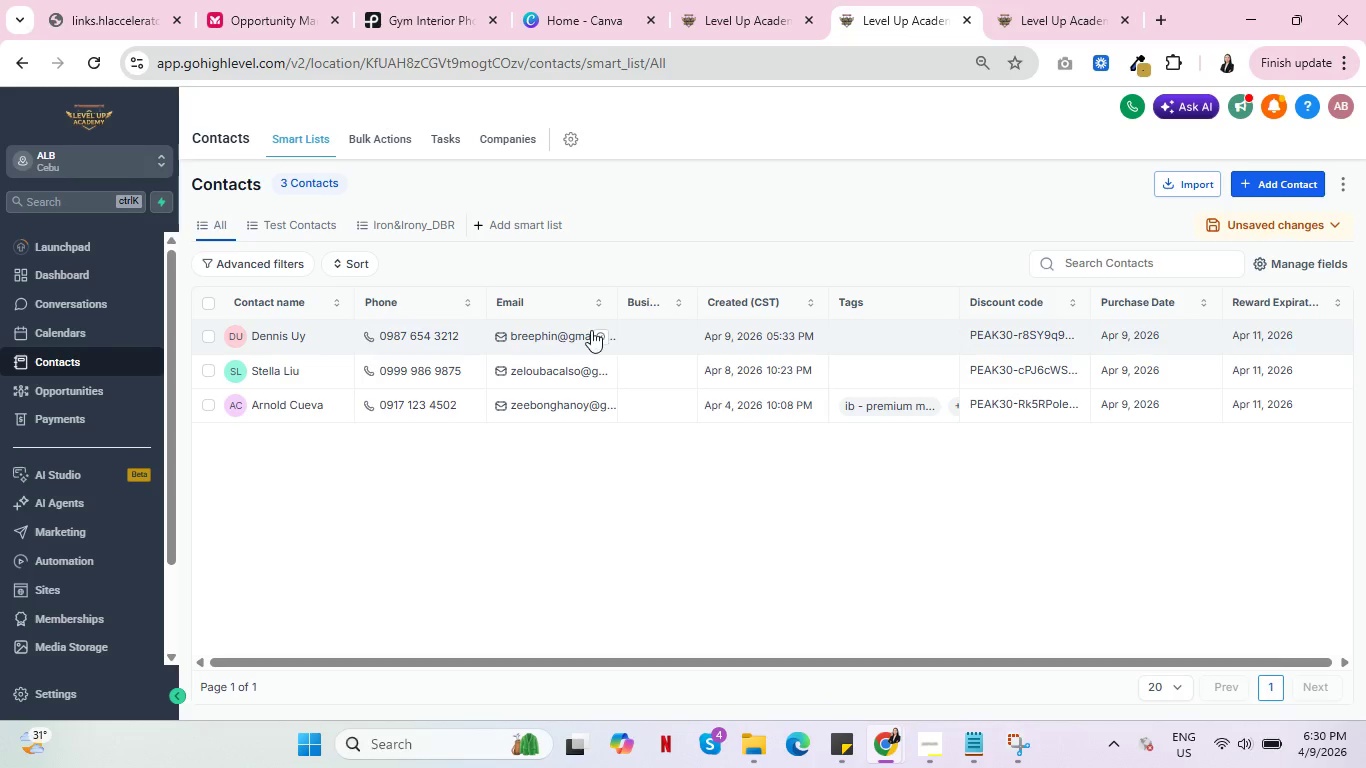 
key(Alt+AltLeft)
 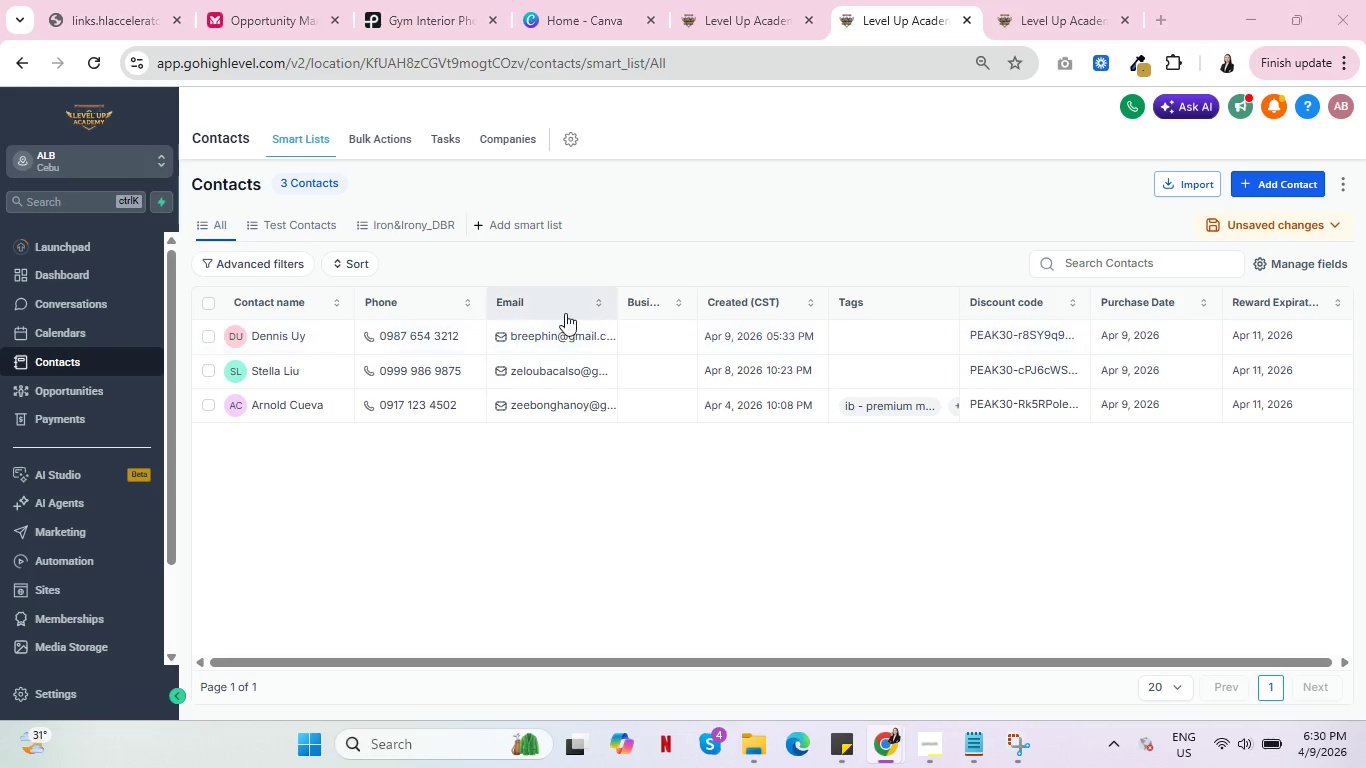 
key(Alt+Tab)
 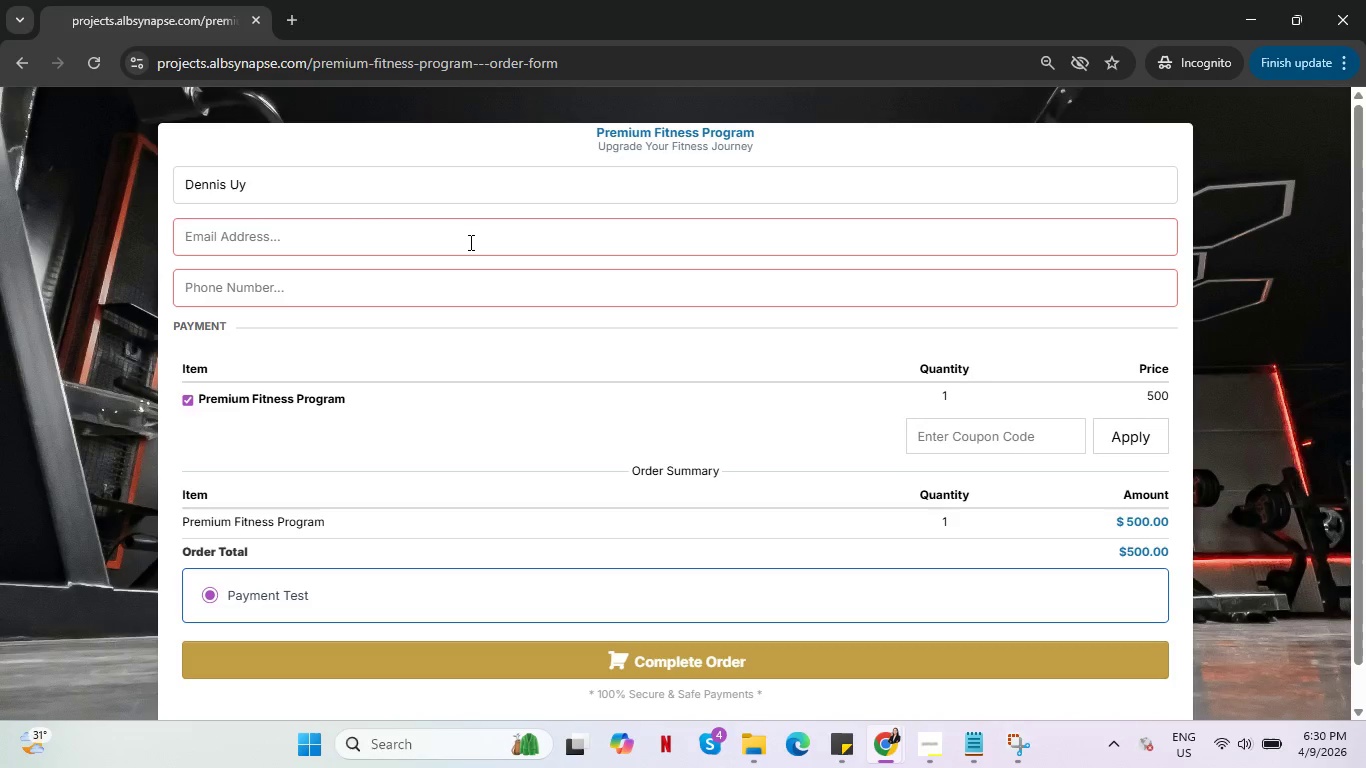 
key(Control+V)
 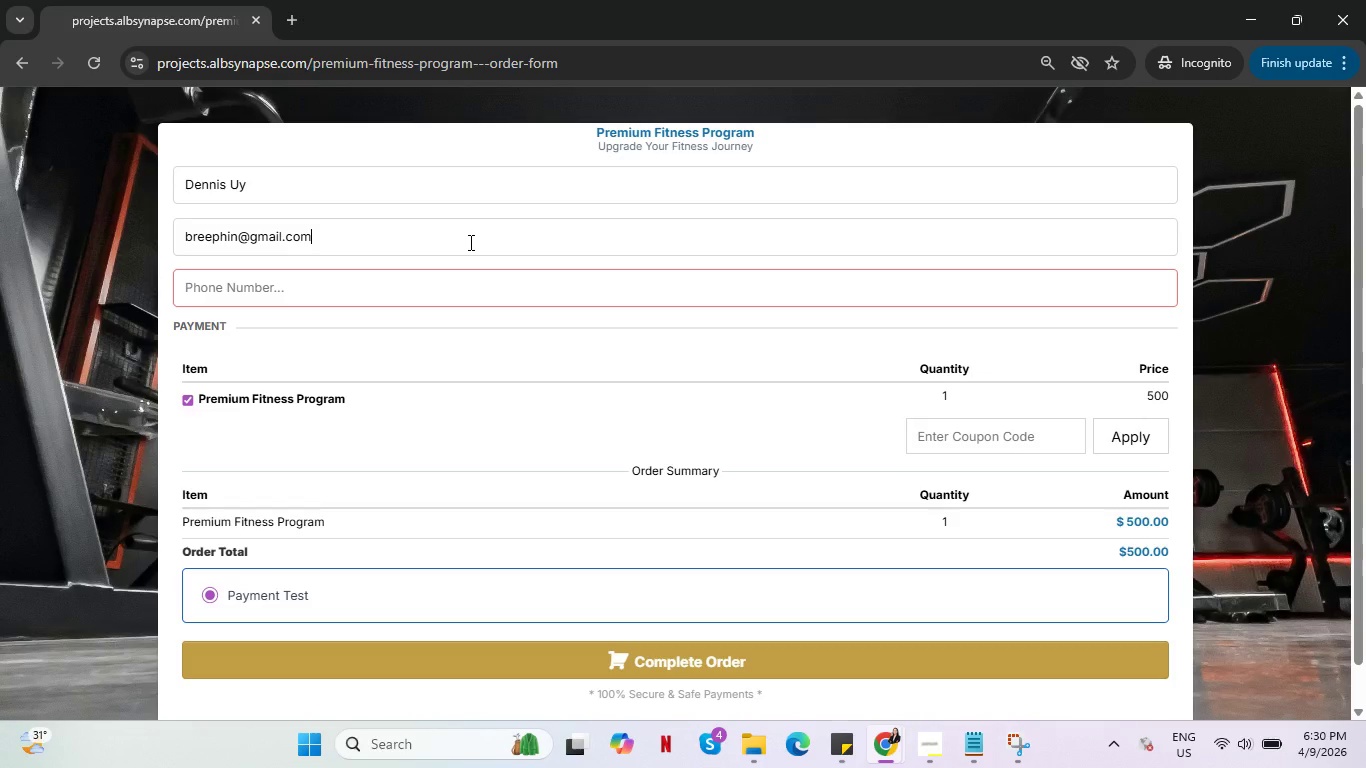 
key(Alt+AltLeft)
 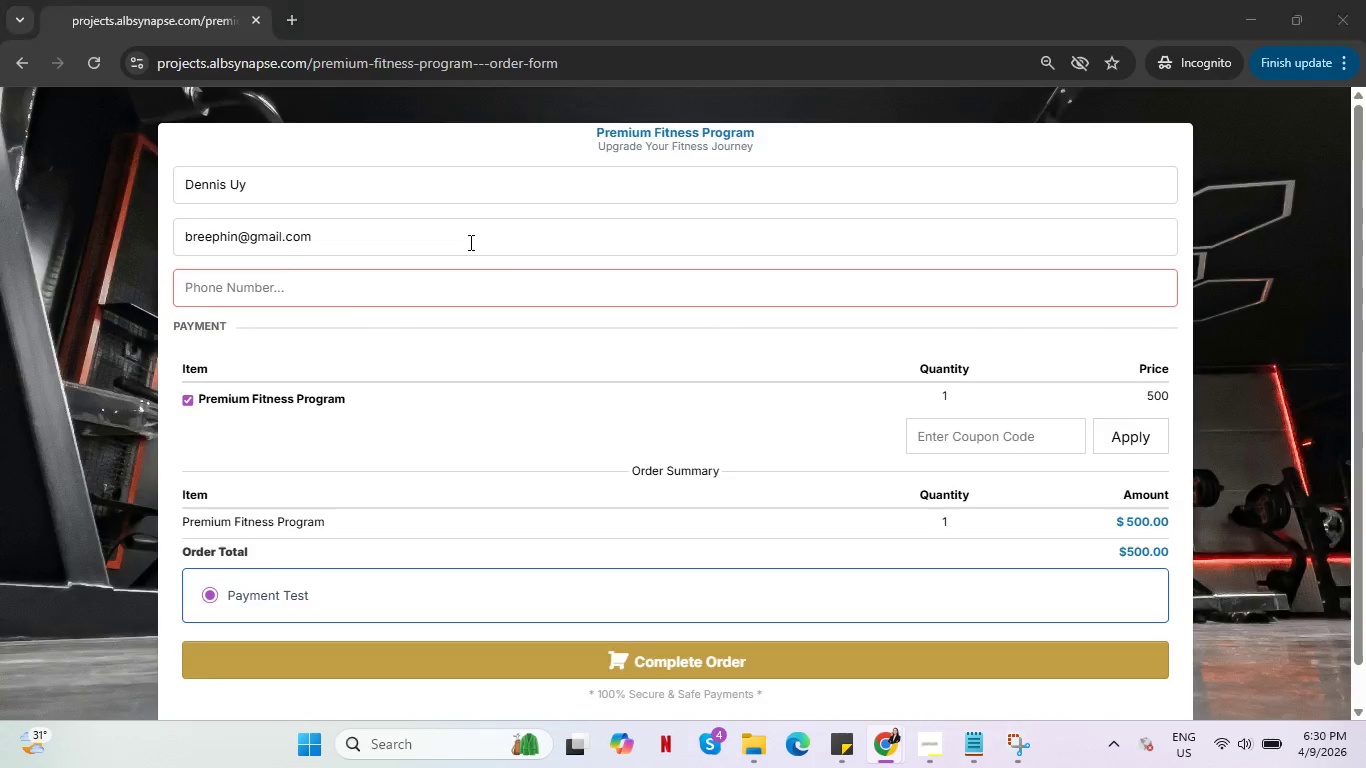 
key(Alt+Tab)
 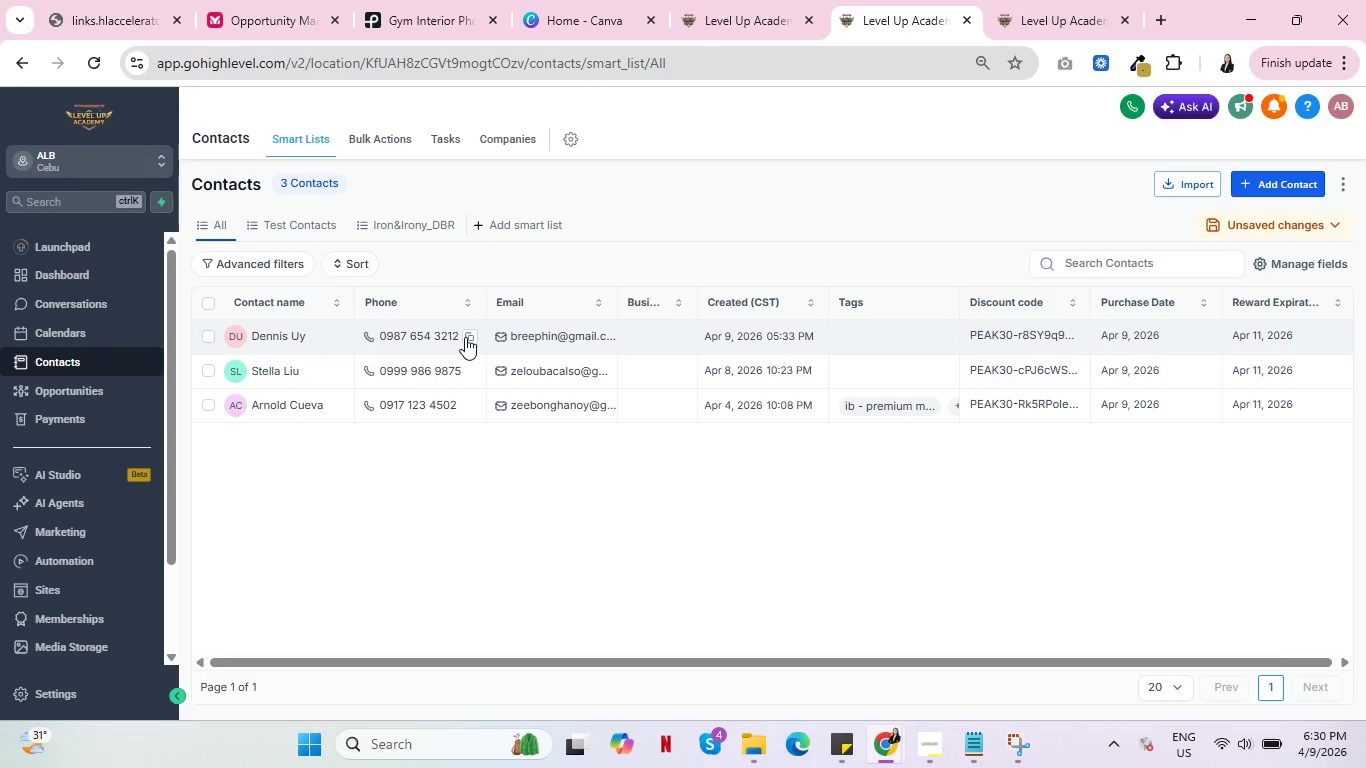 
key(Alt+AltLeft)
 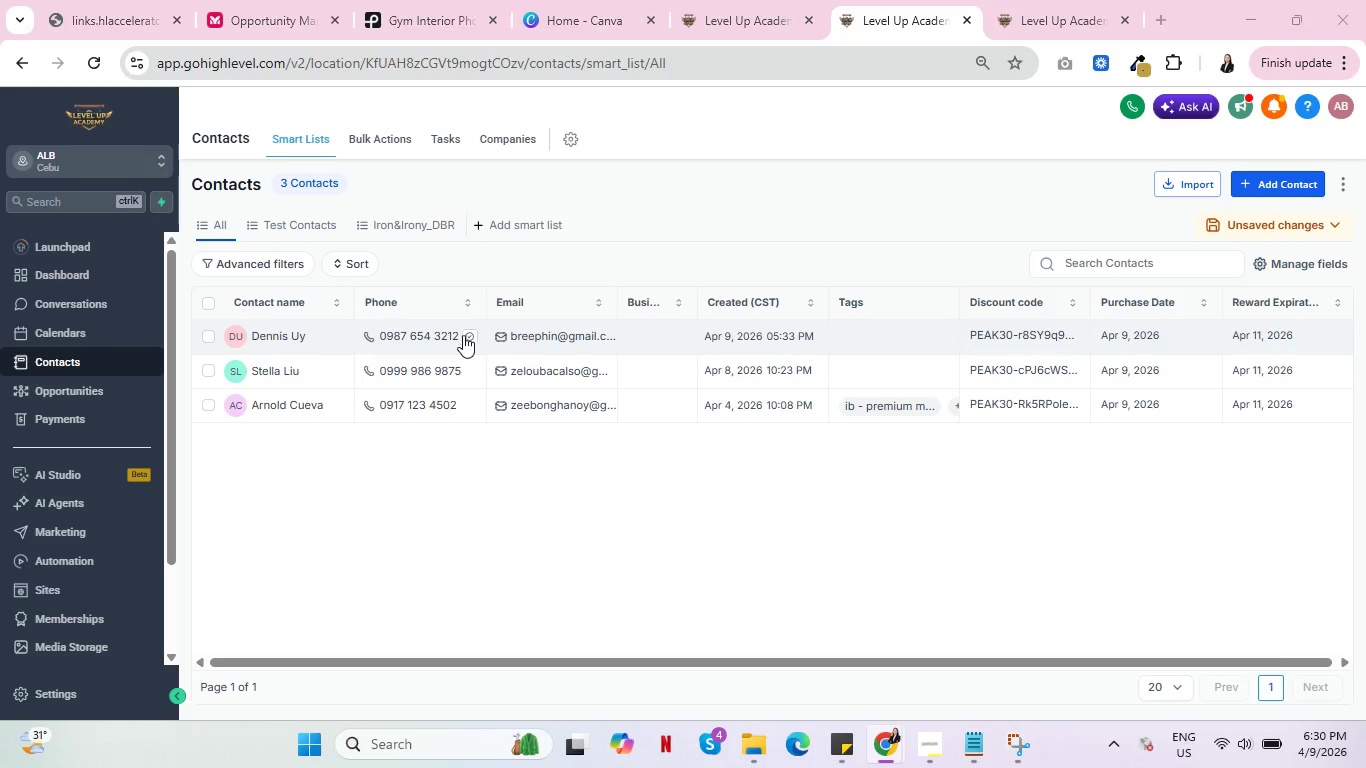 
key(Alt+Tab)
 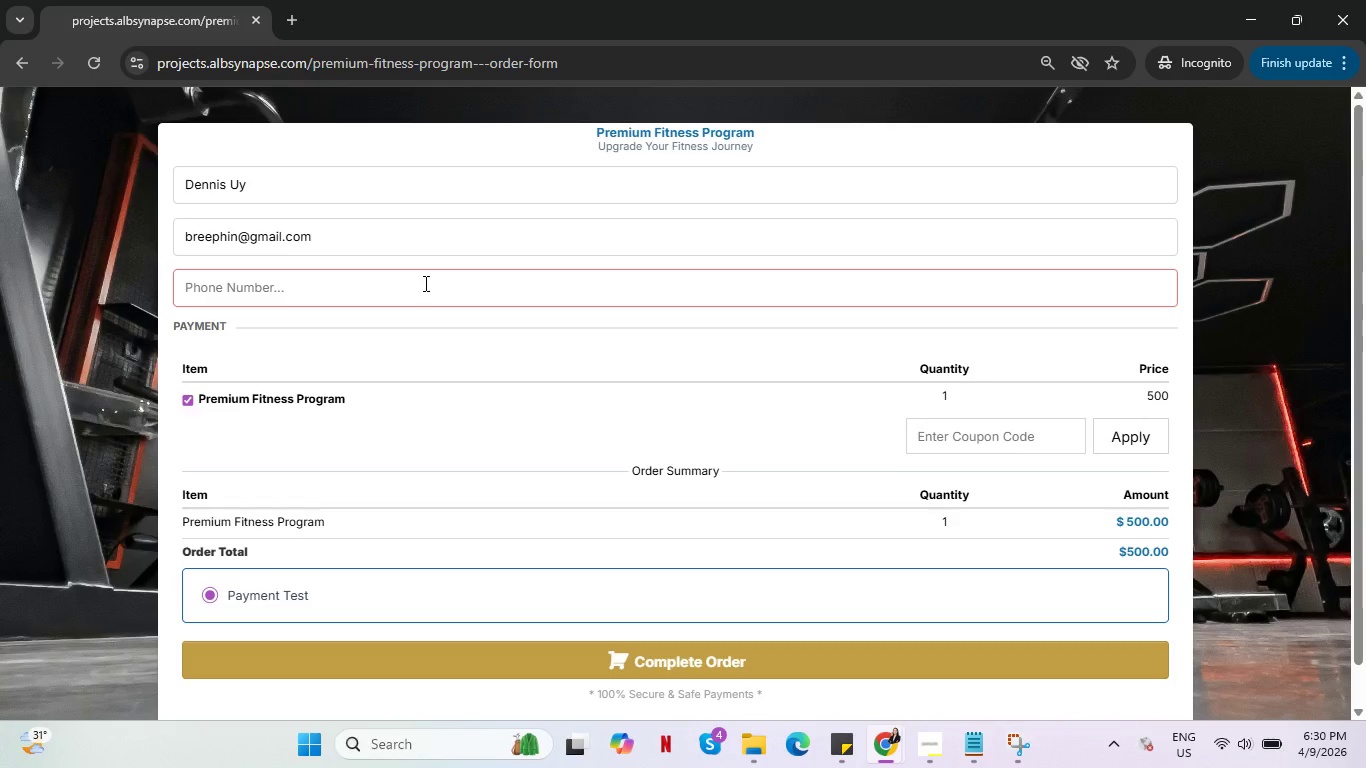 
left_click([424, 283])
 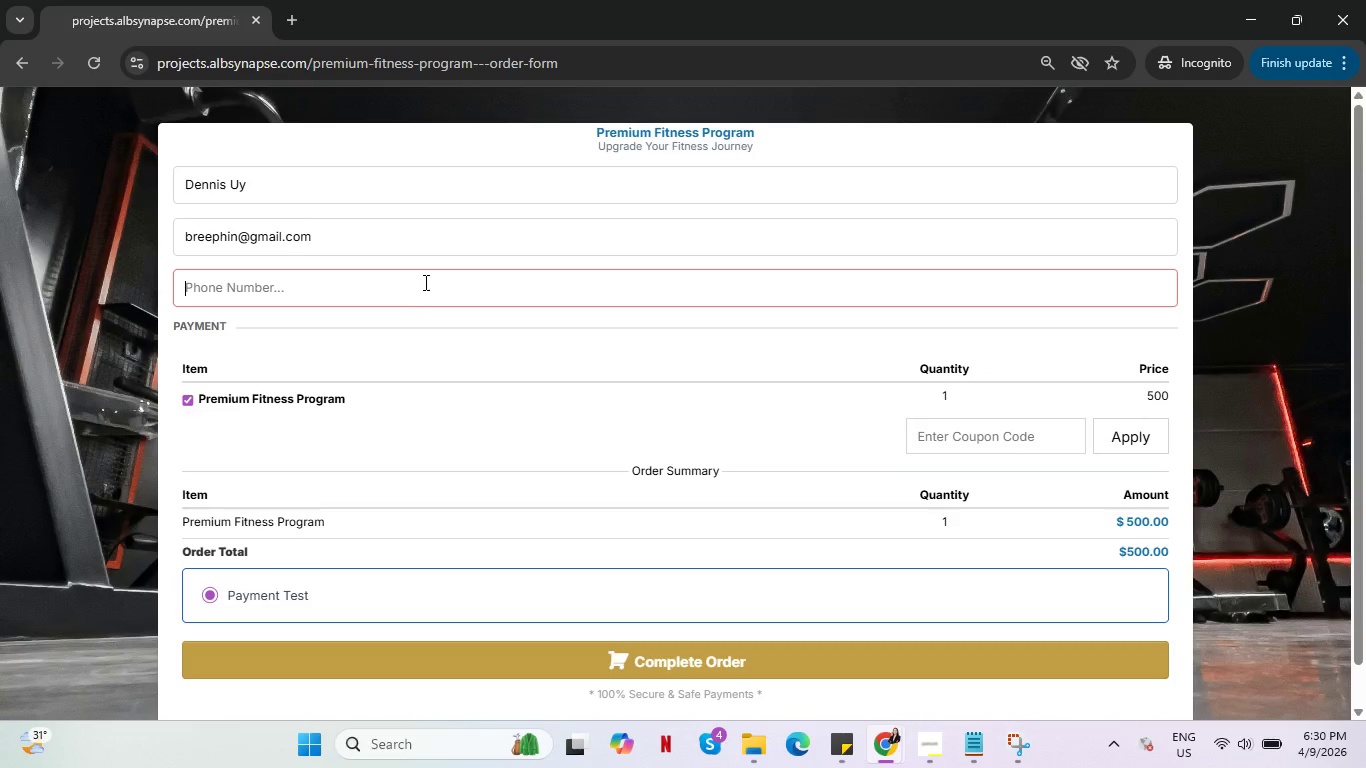 
key(Control+V)
 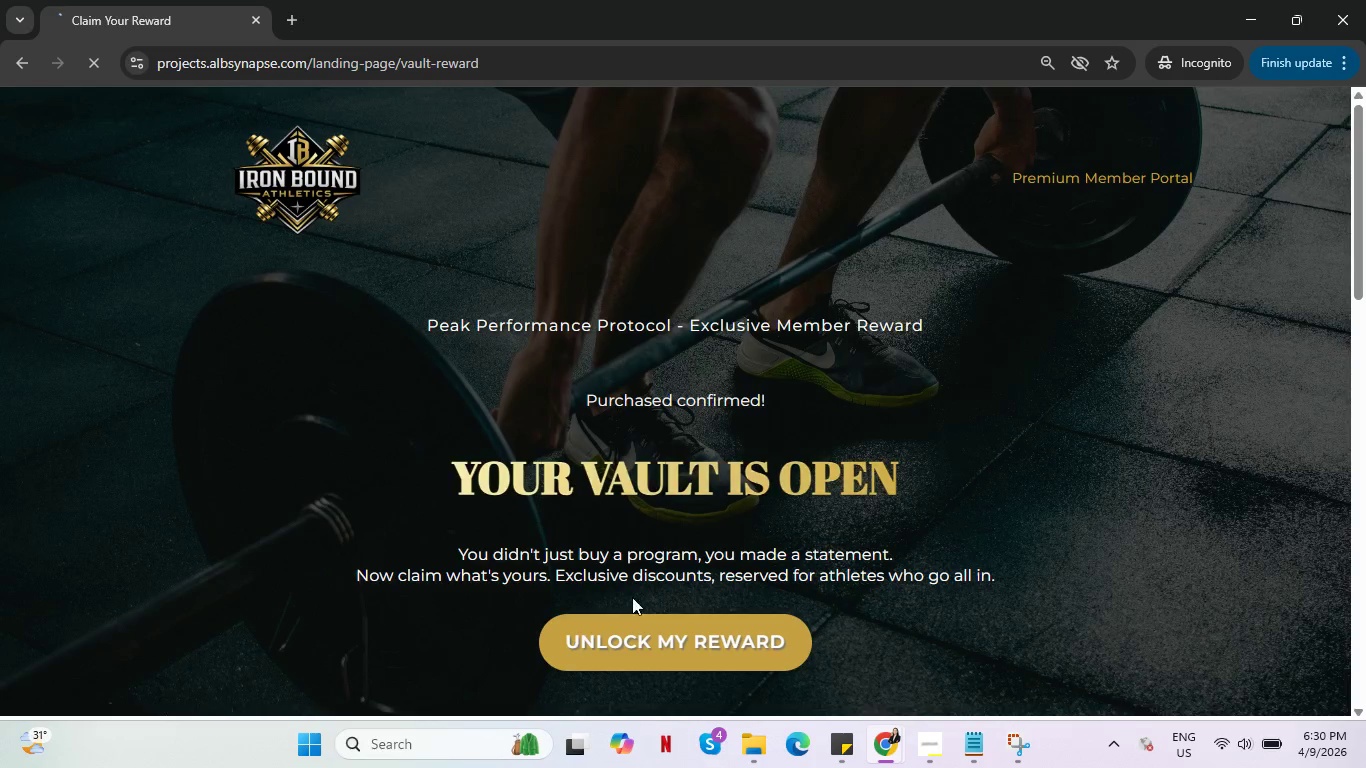 
wait(13.08)
 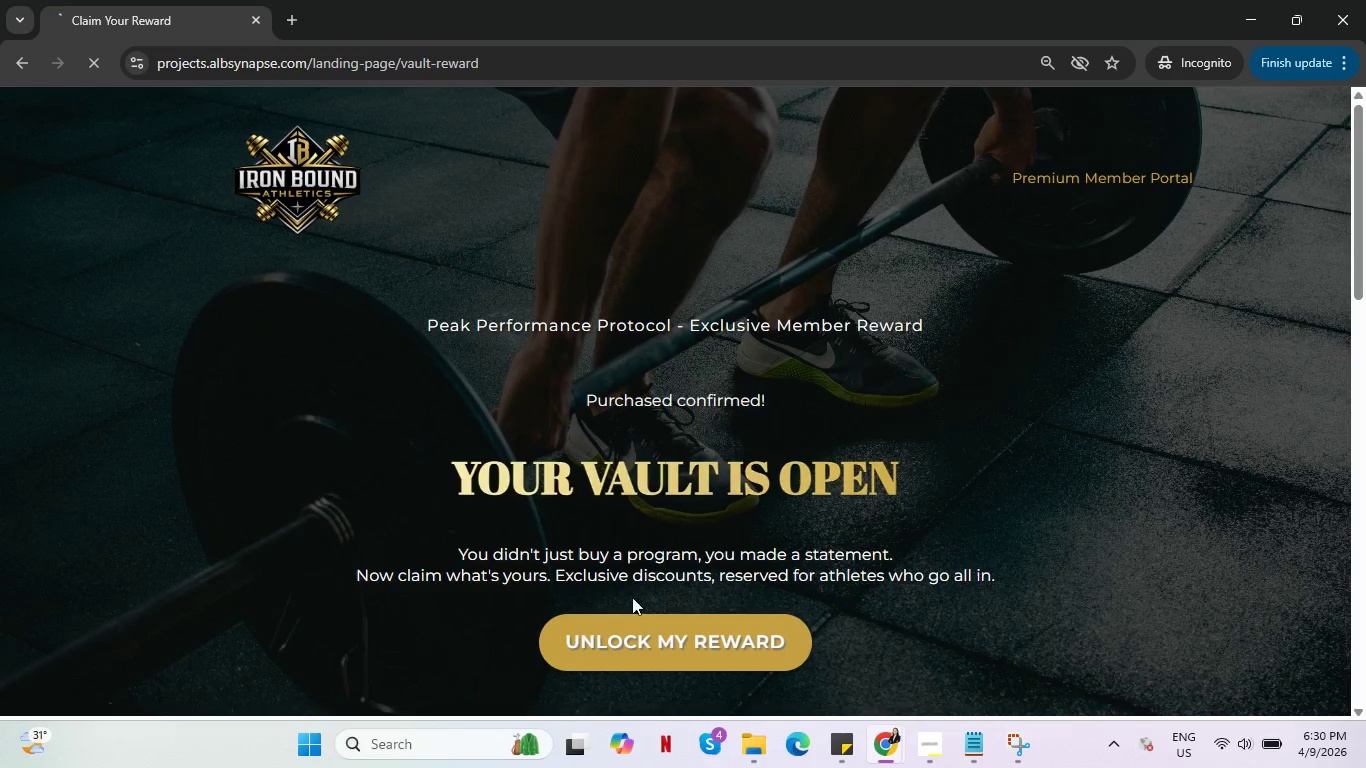 
mouse_move([877, 717])
 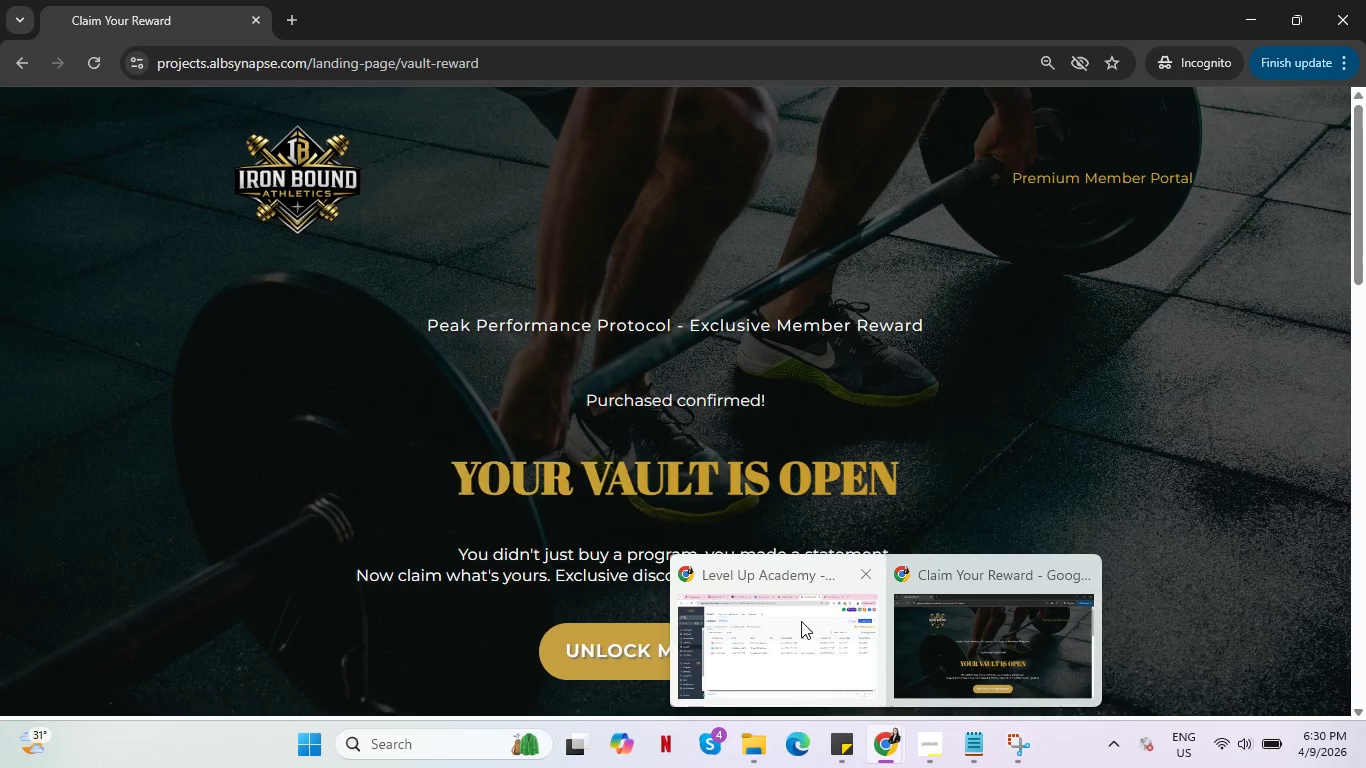 
left_click([801, 621])
 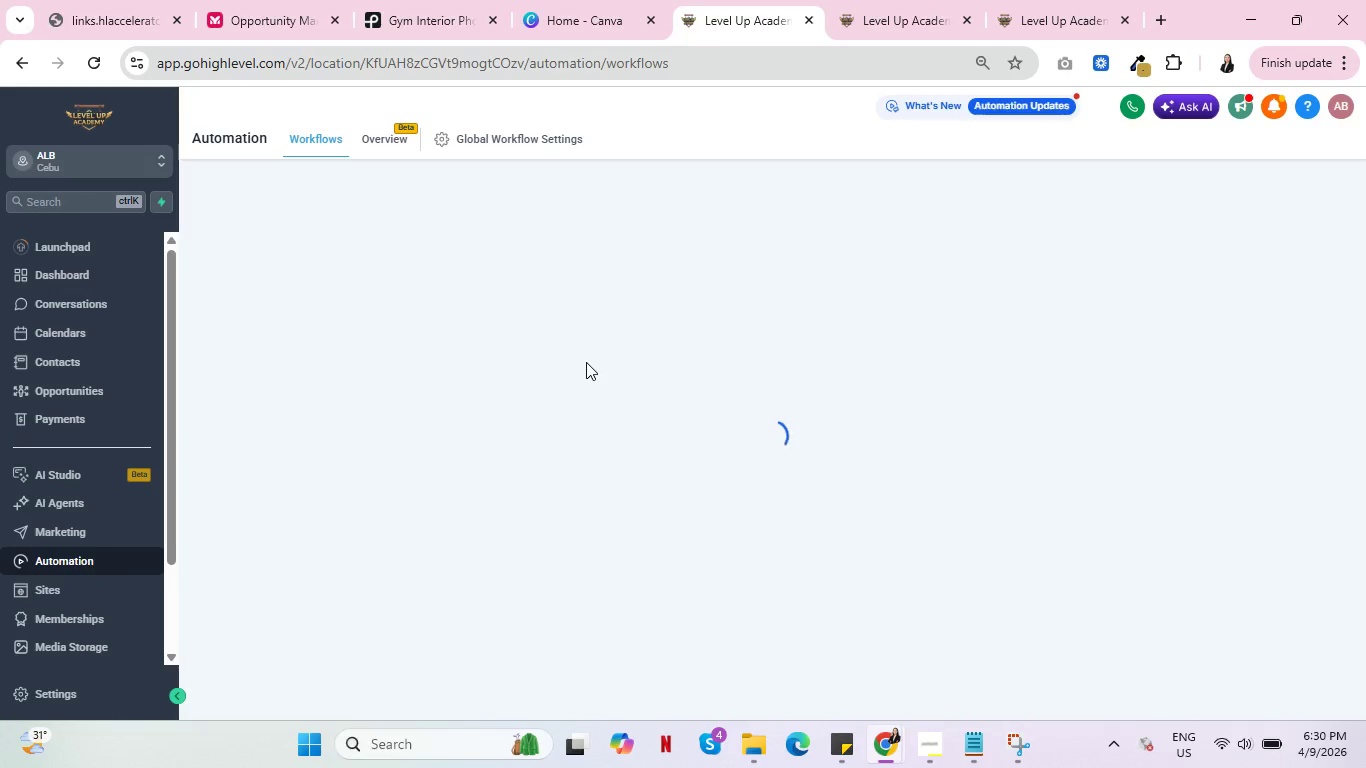 
wait(11.3)
 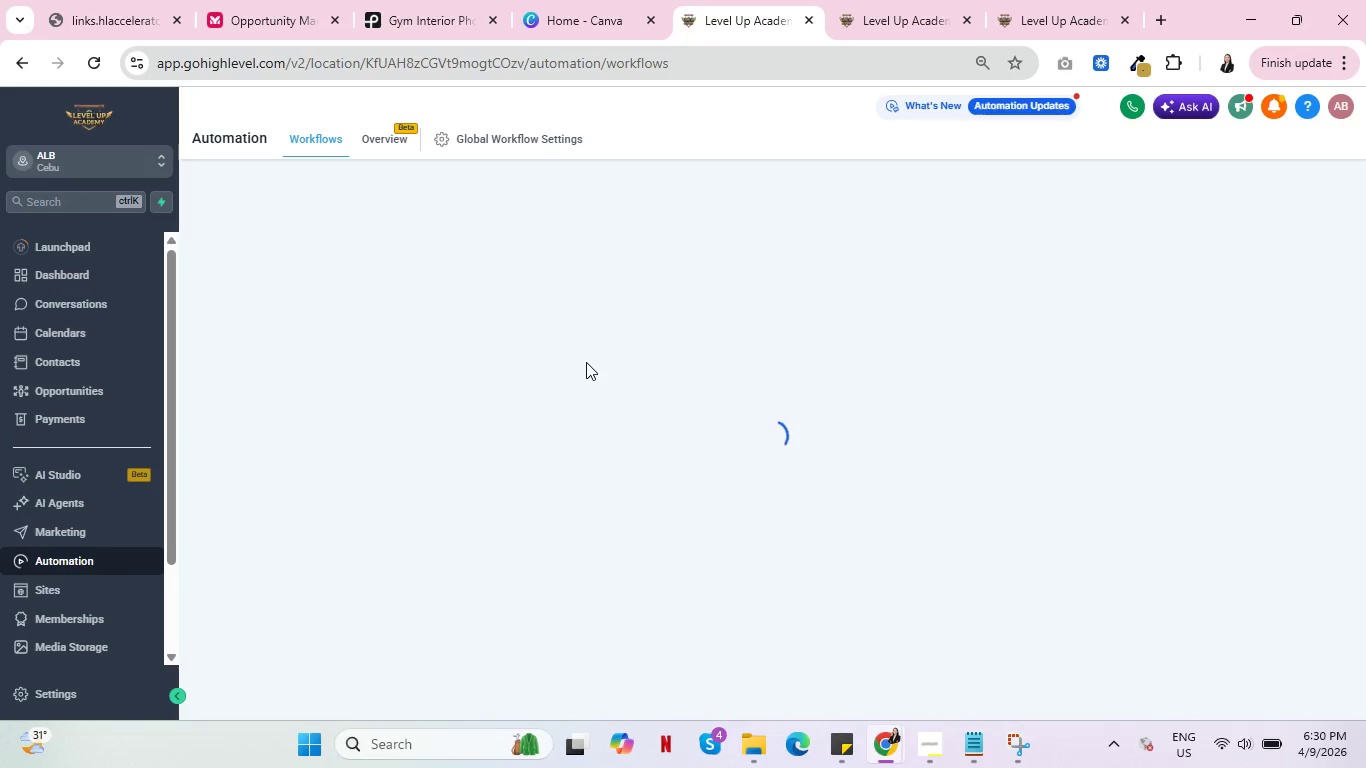 
left_click([367, 706])
 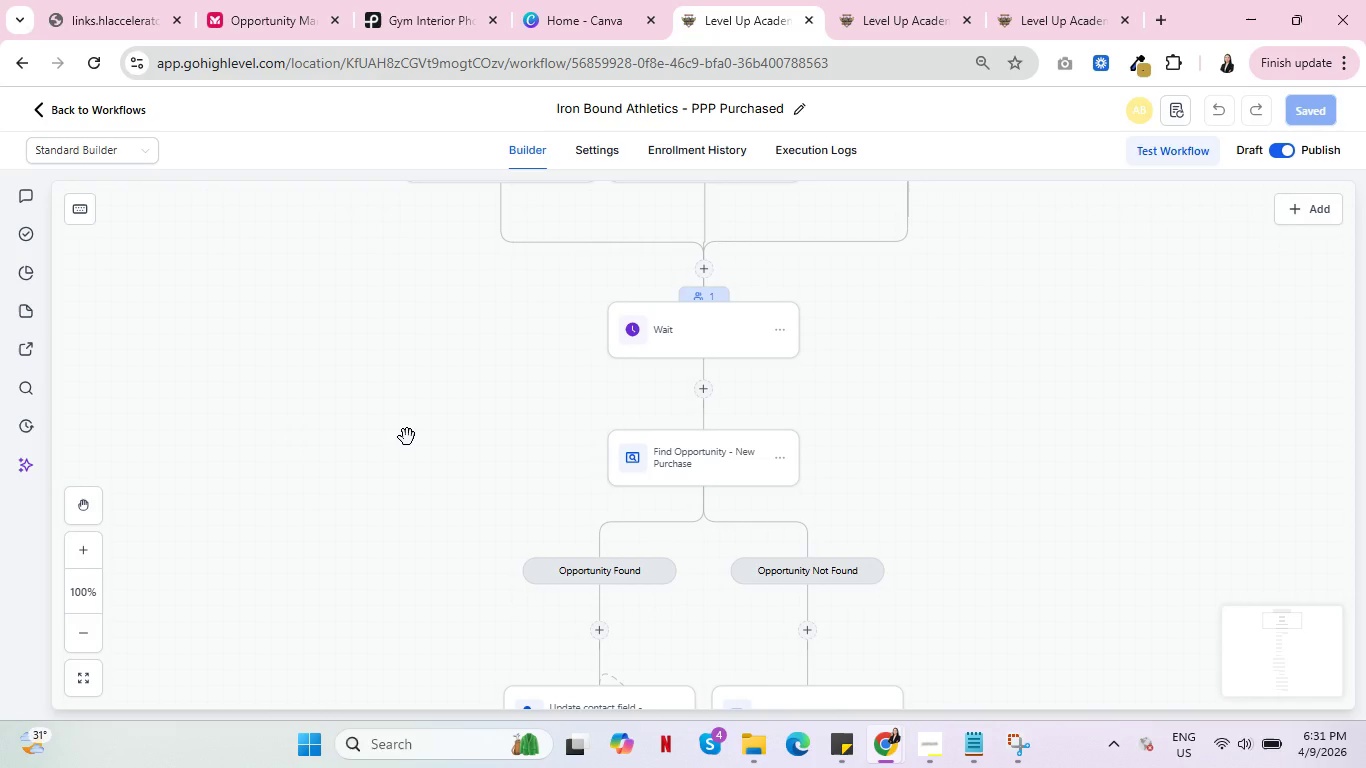 
wait(14.89)
 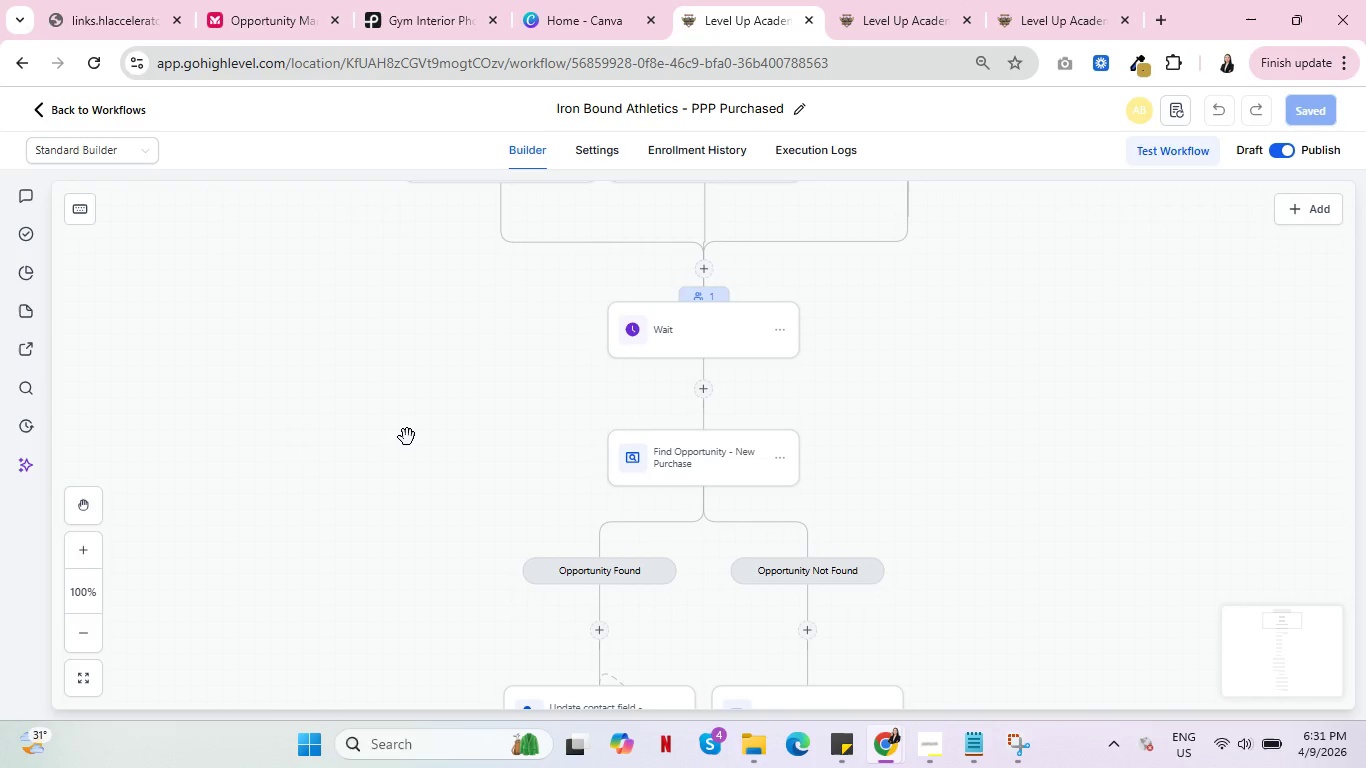 
left_click([682, 150])
 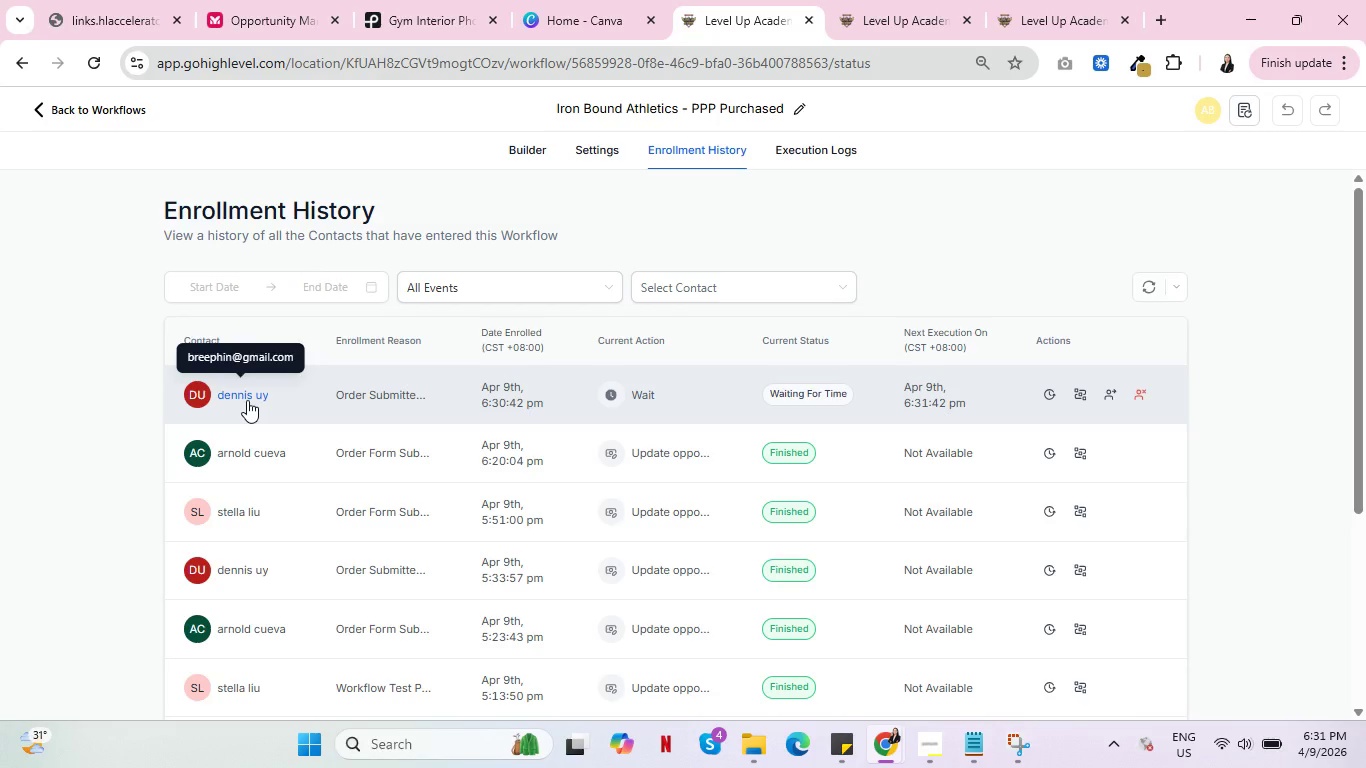 
wait(30.53)
 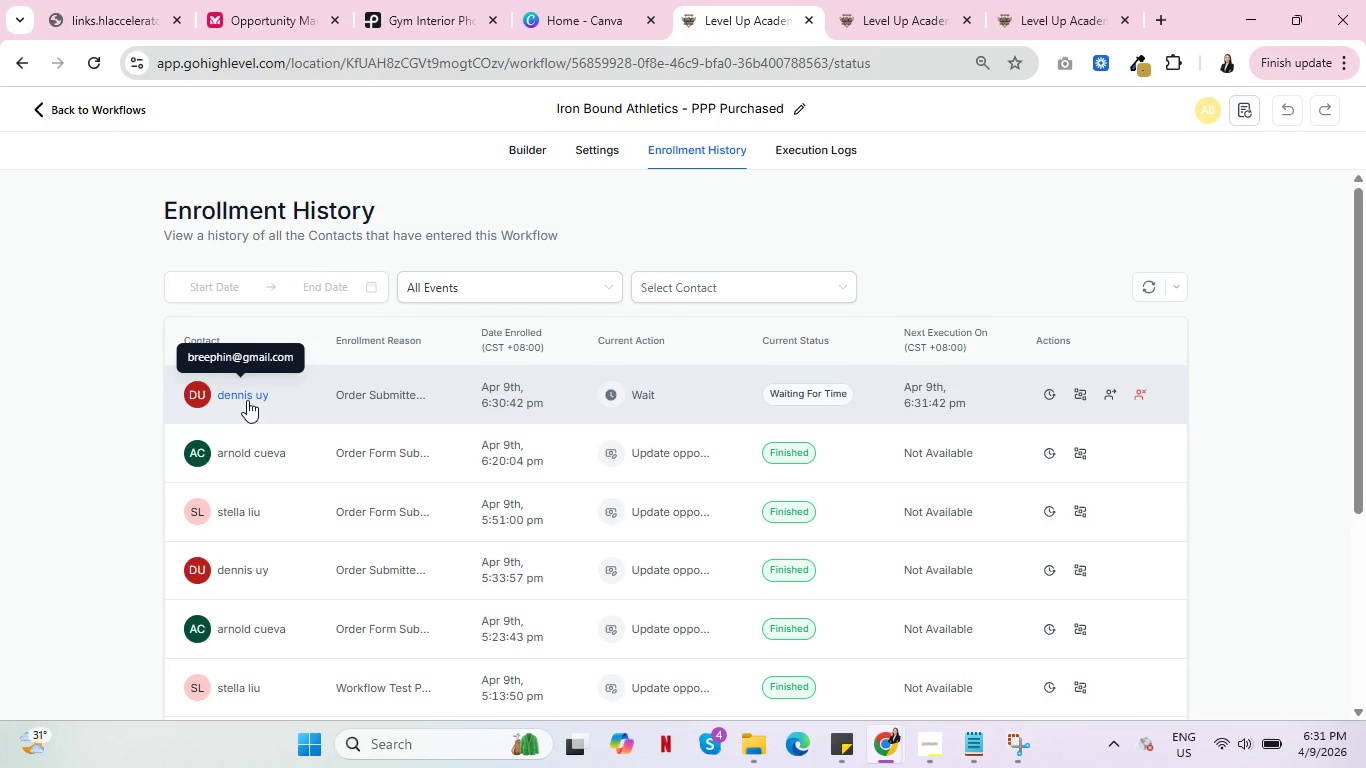 
left_click([605, 149])
 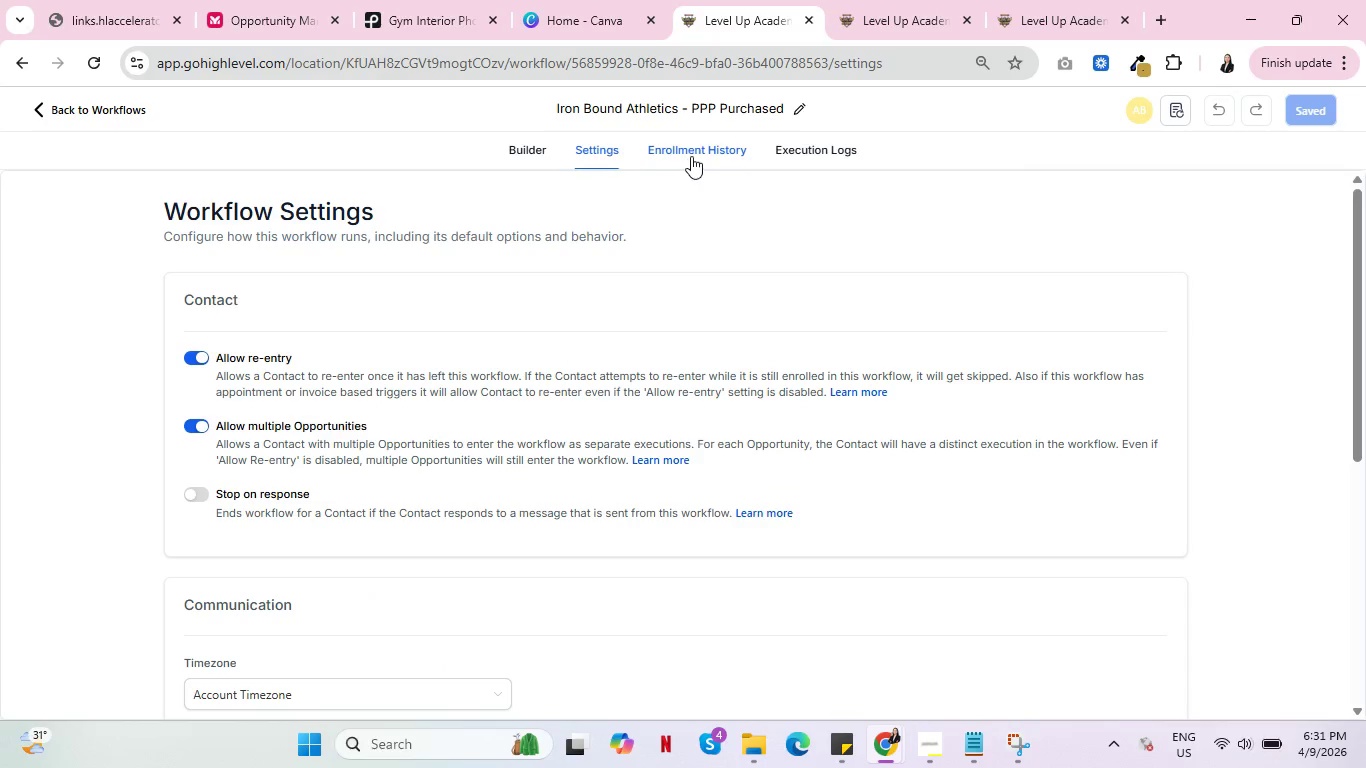 
left_click([692, 152])
 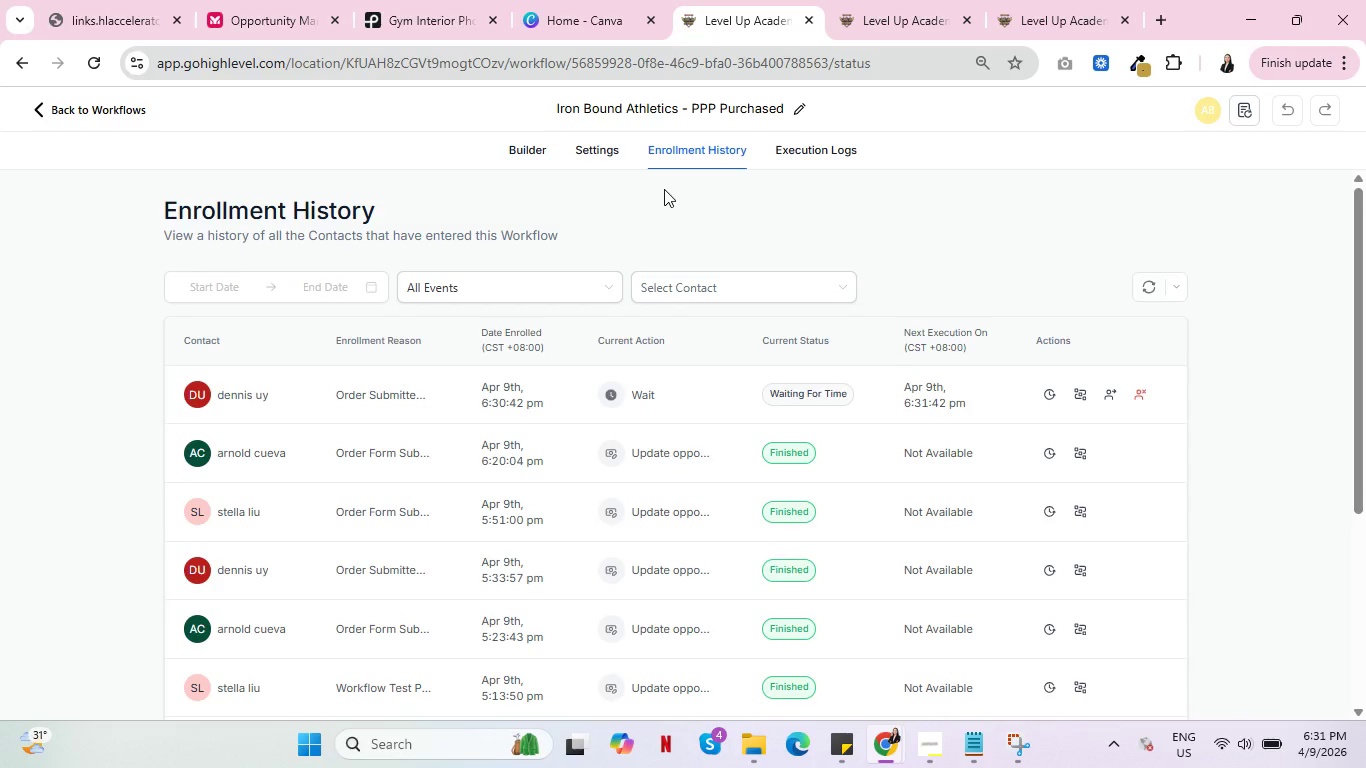 
wait(6.11)
 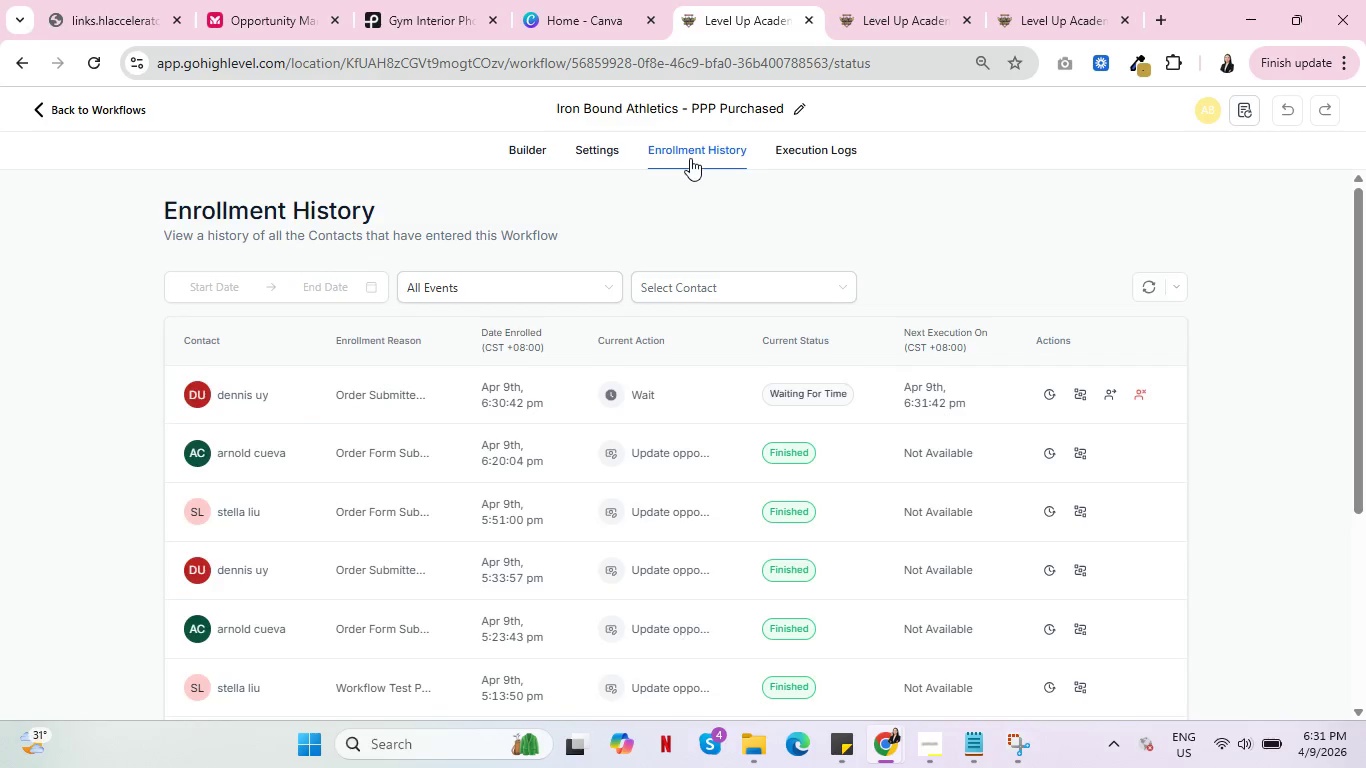 
left_click([839, 150])
 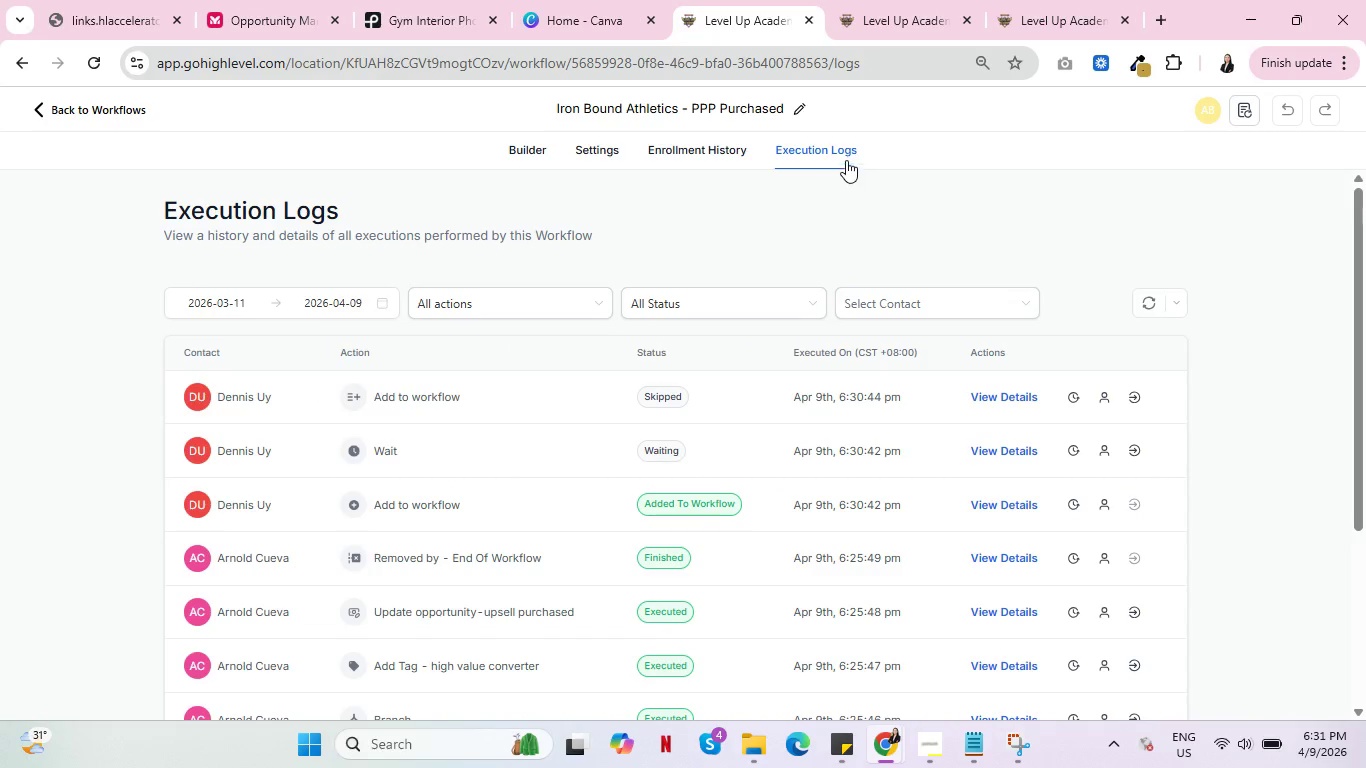 
left_click([903, 0])
 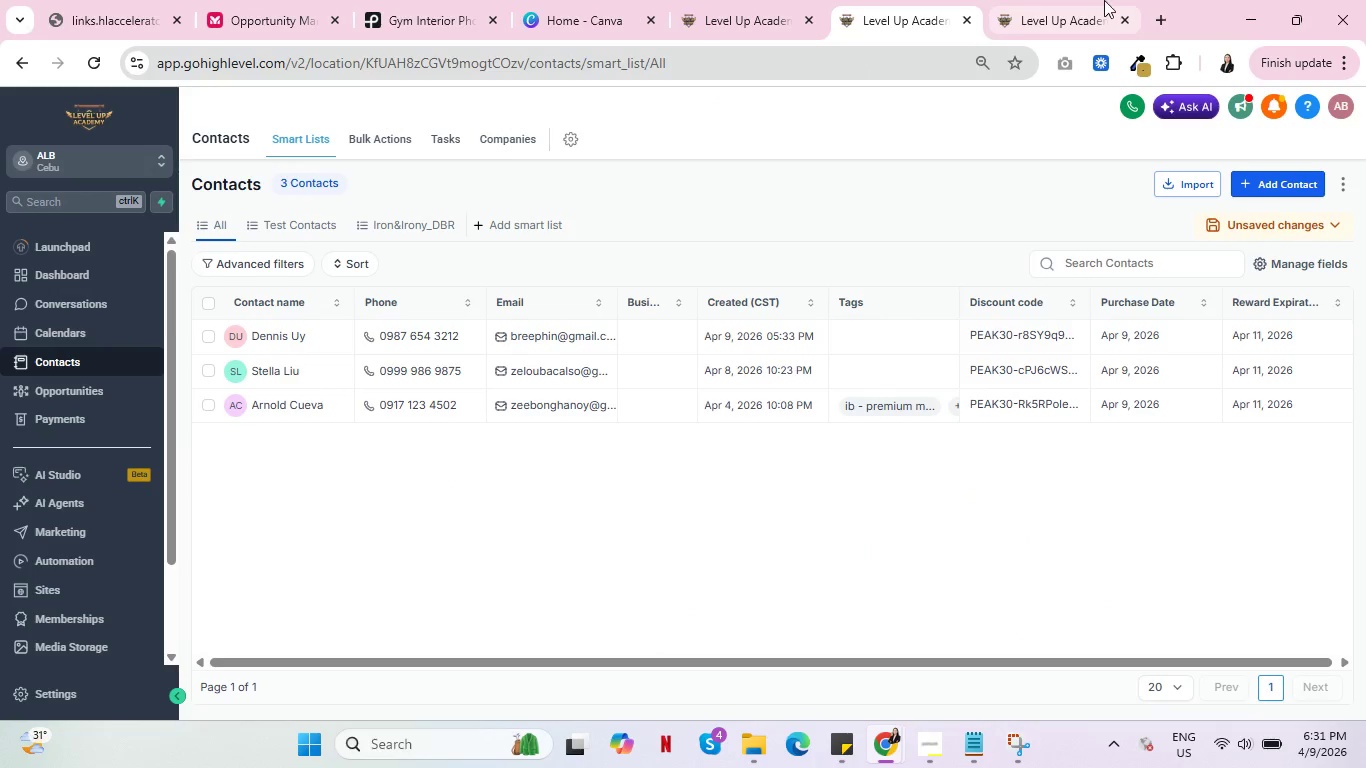 
left_click([1104, 0])
 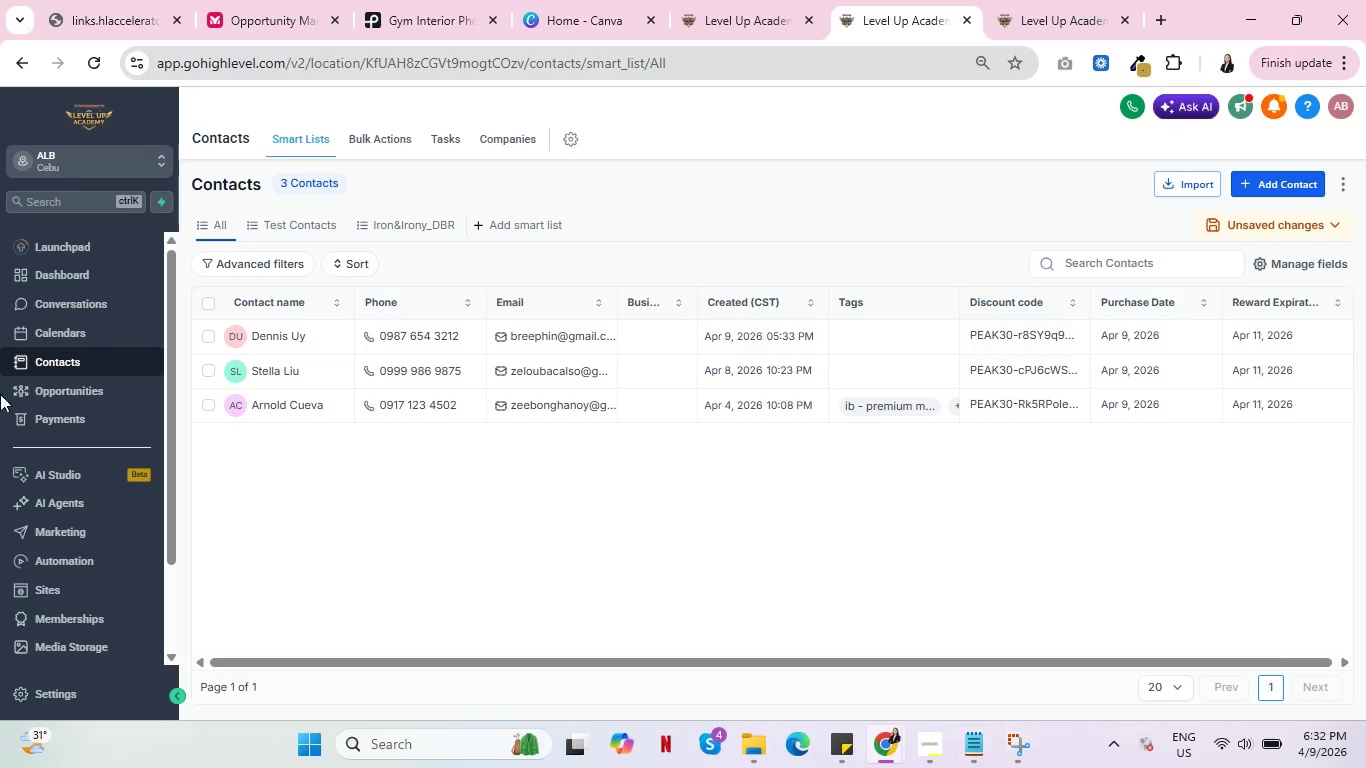 
left_click([80, 383])
 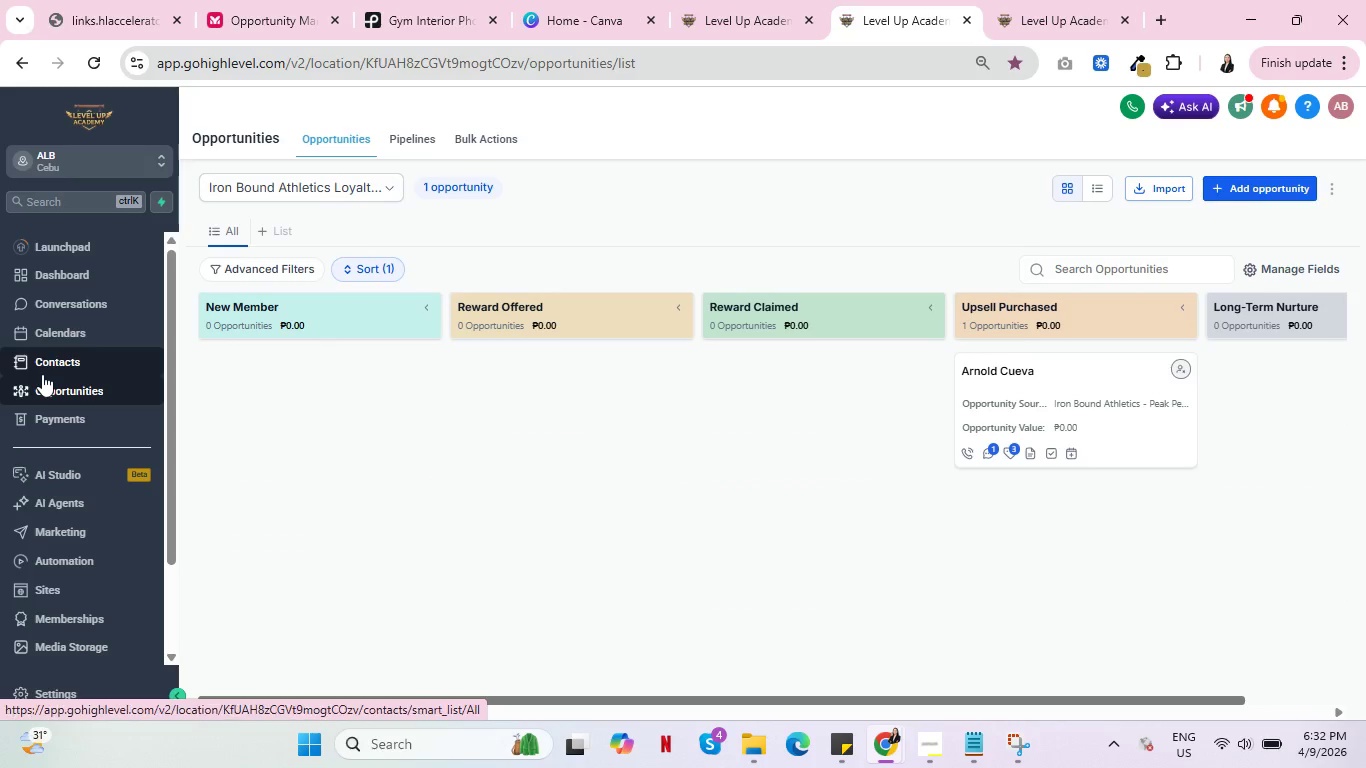 
wait(10.42)
 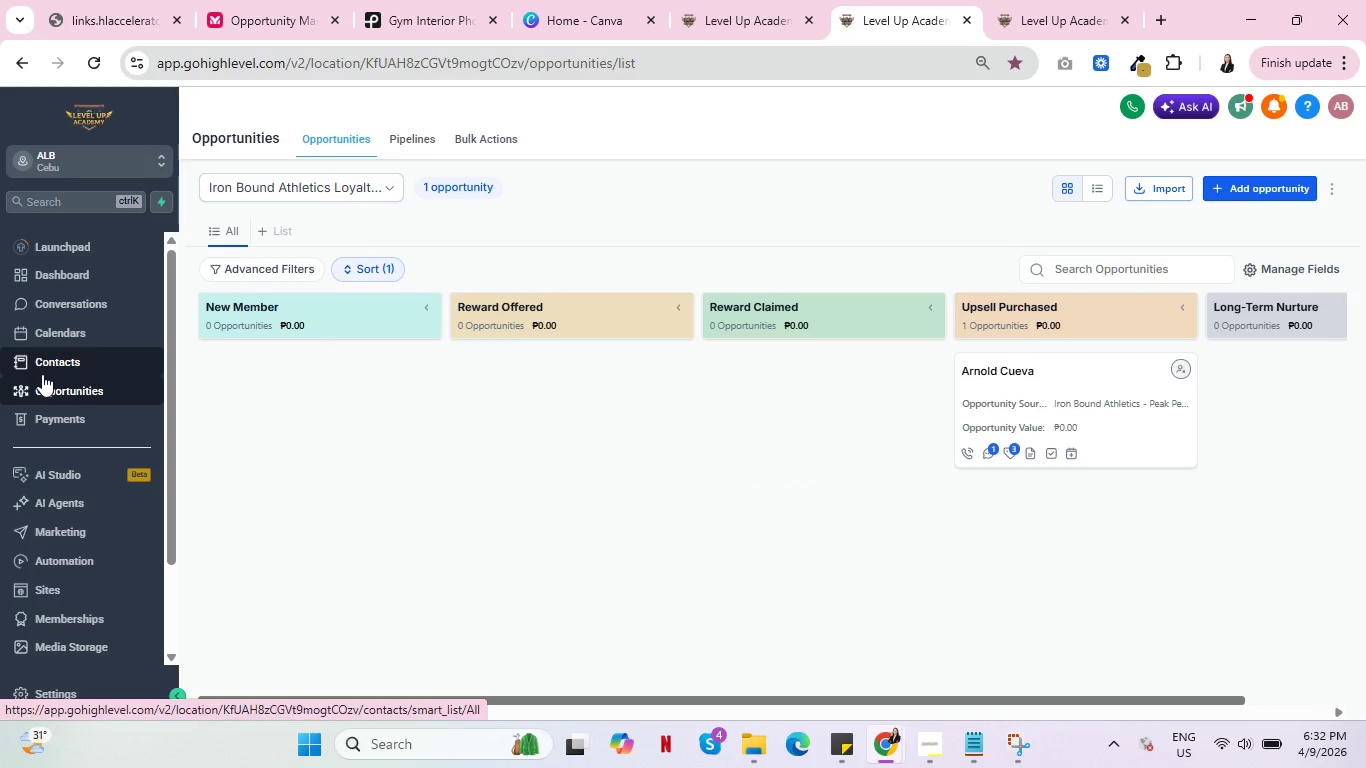 
left_click([98, 75])
 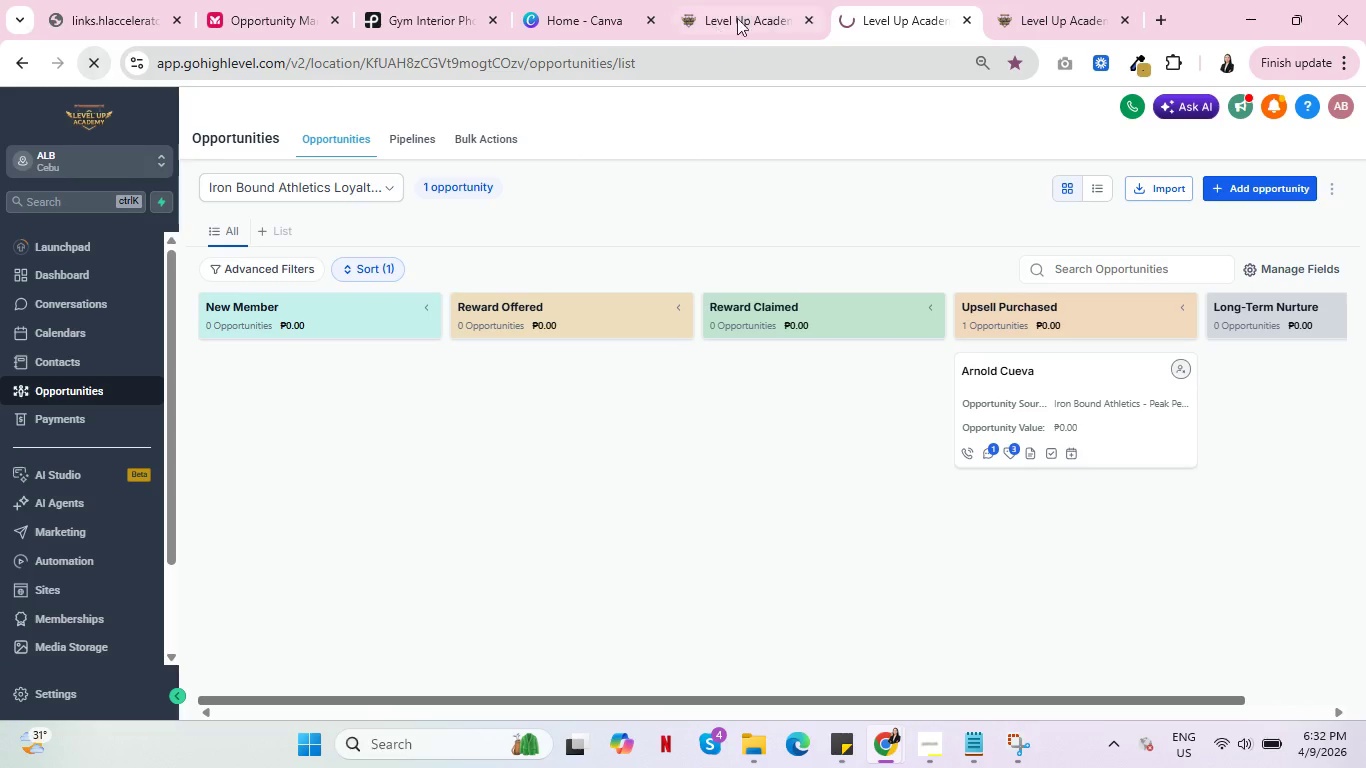 
left_click([739, 0])
 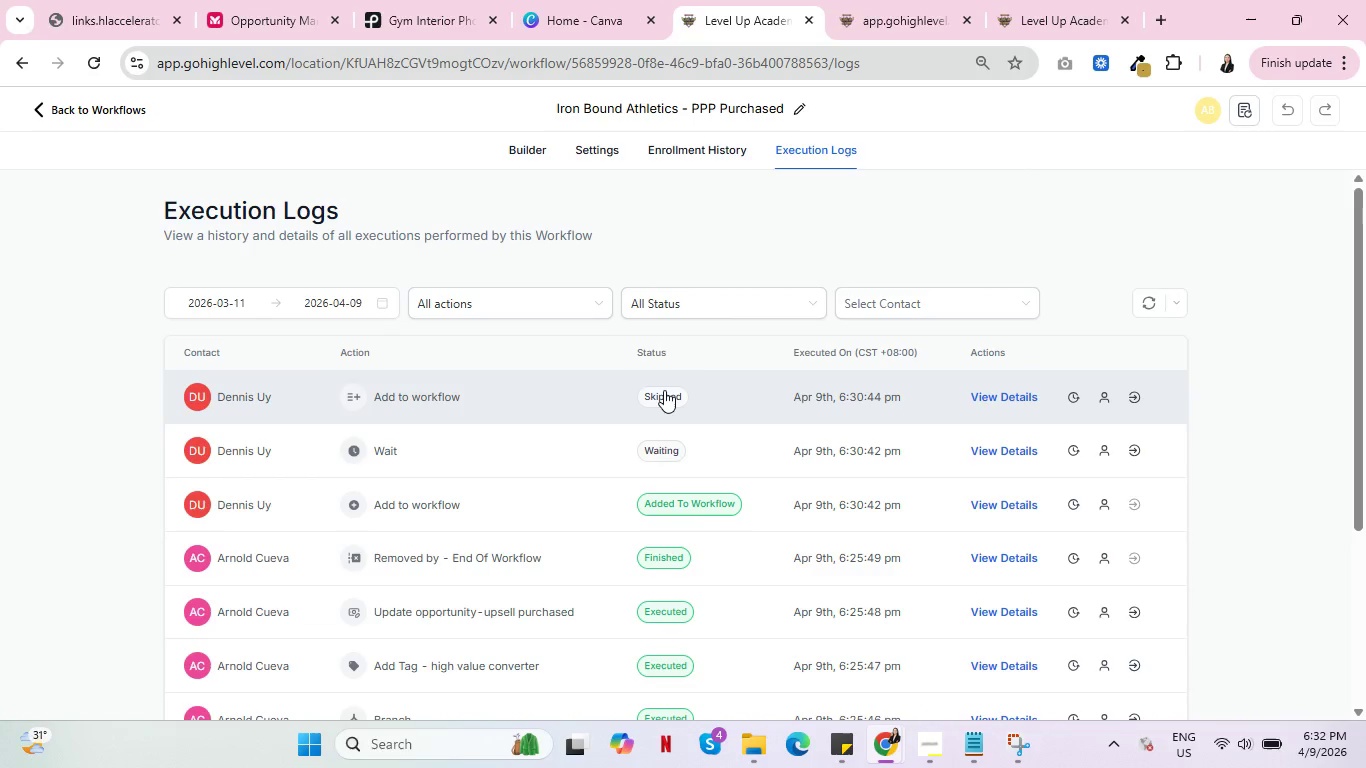 
left_click([1031, 392])
 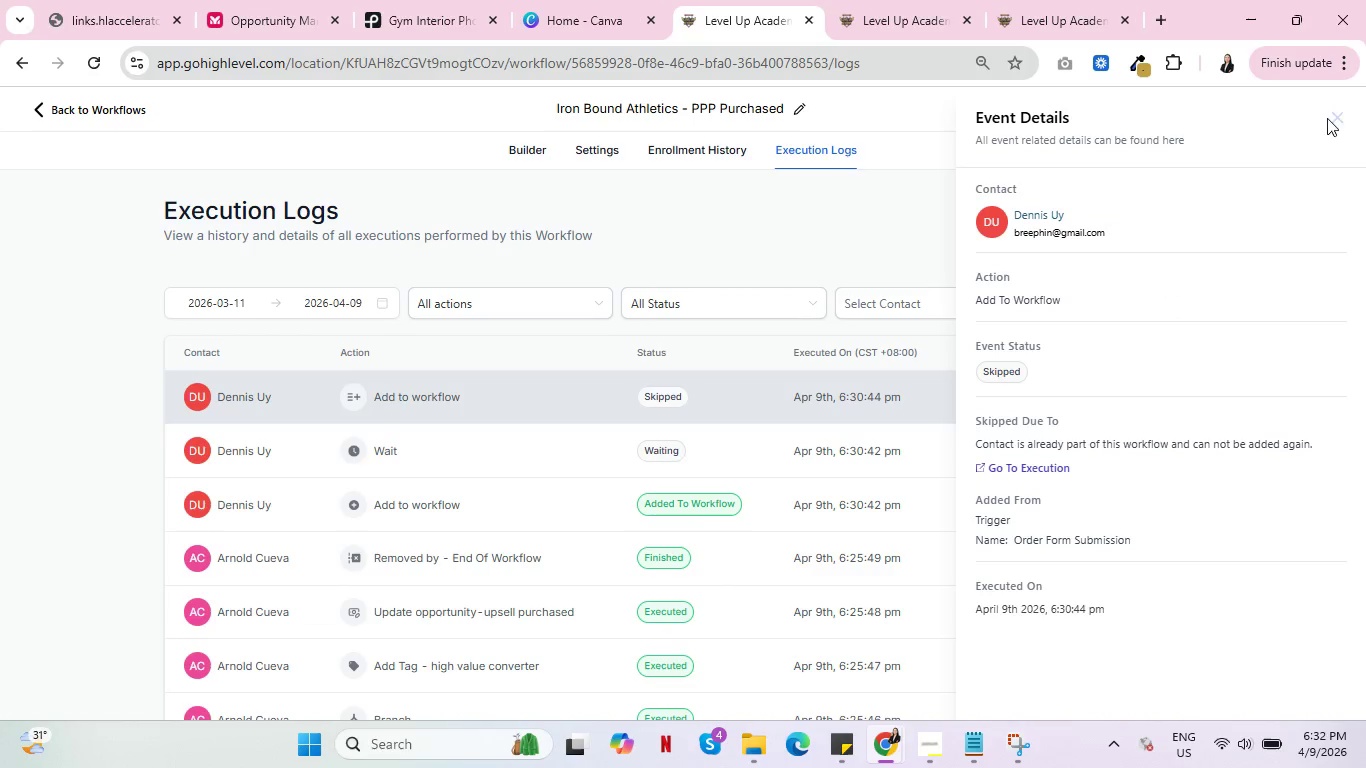 
wait(6.98)
 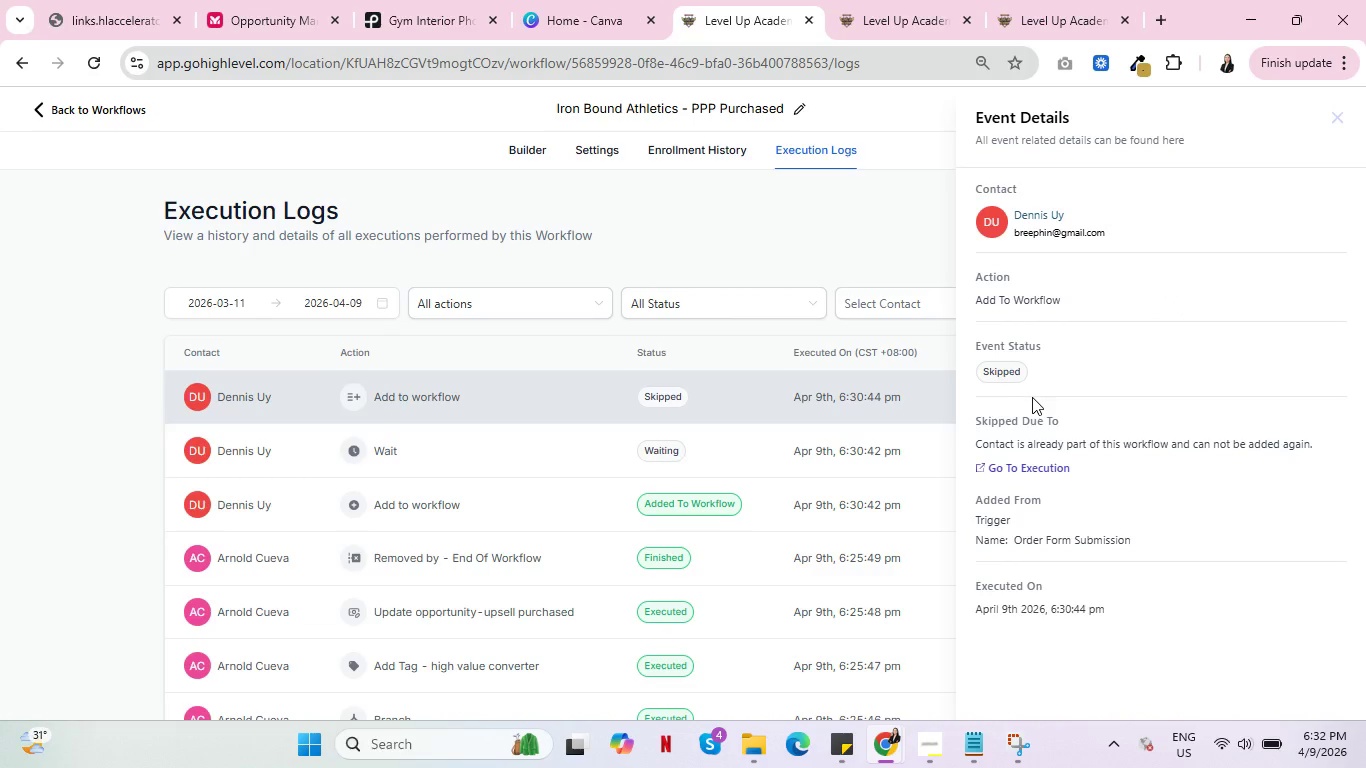 
left_click([688, 140])
 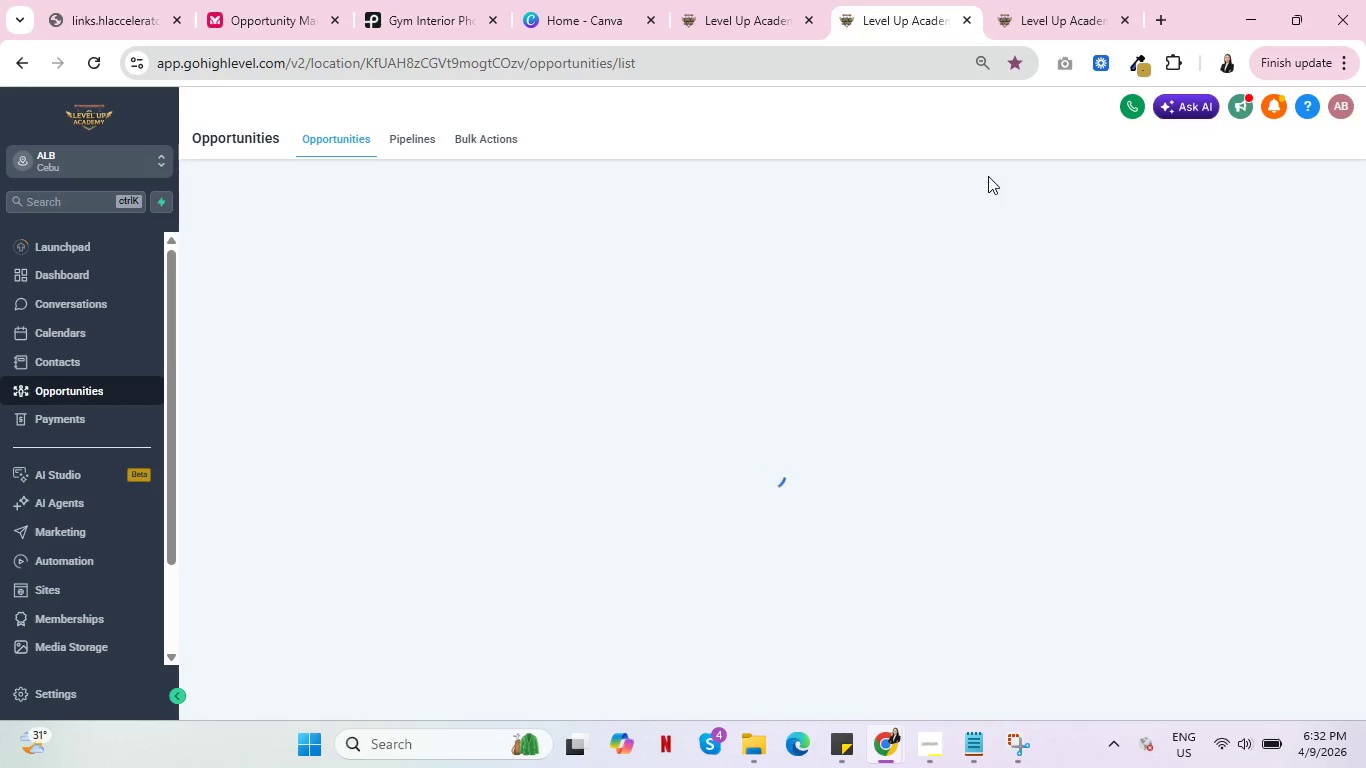 
wait(12.56)
 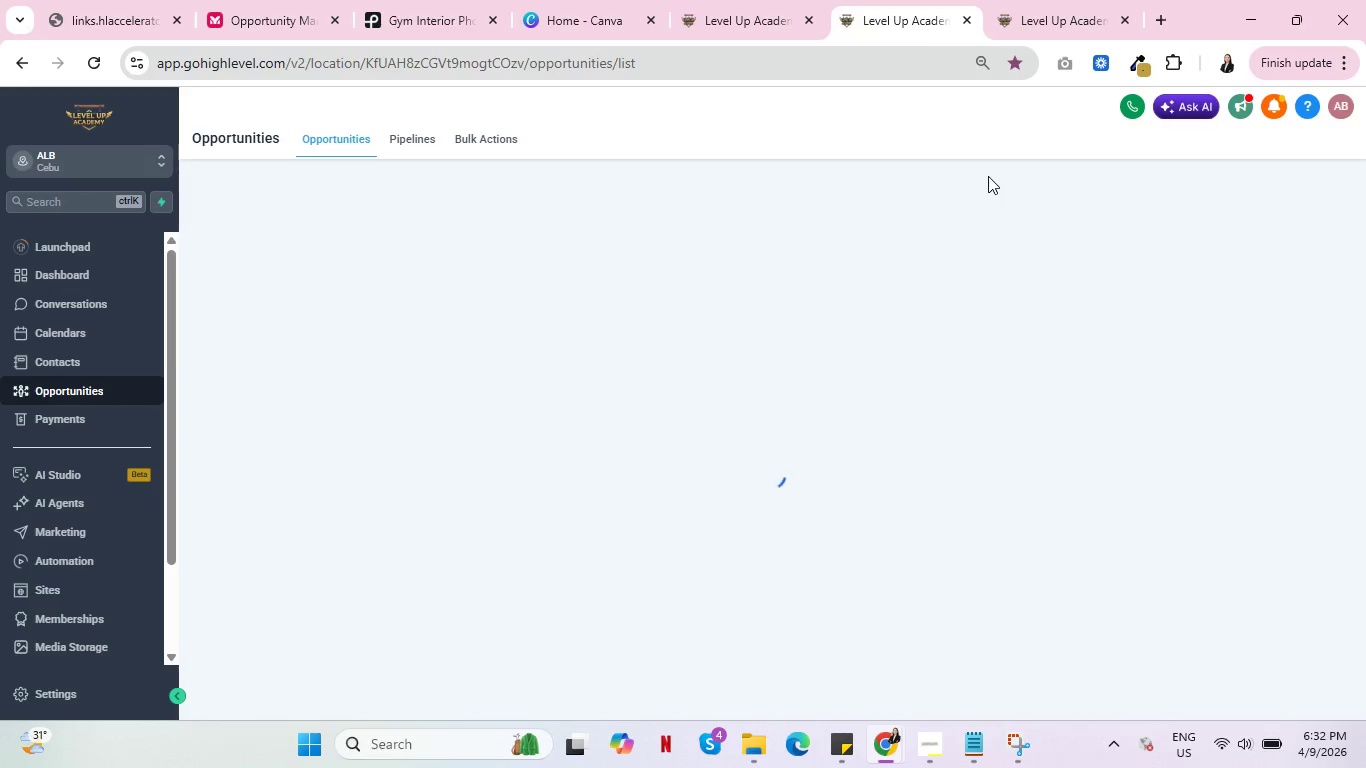 
left_click_drag(start_coordinate=[491, 698], to_coordinate=[383, 707])
 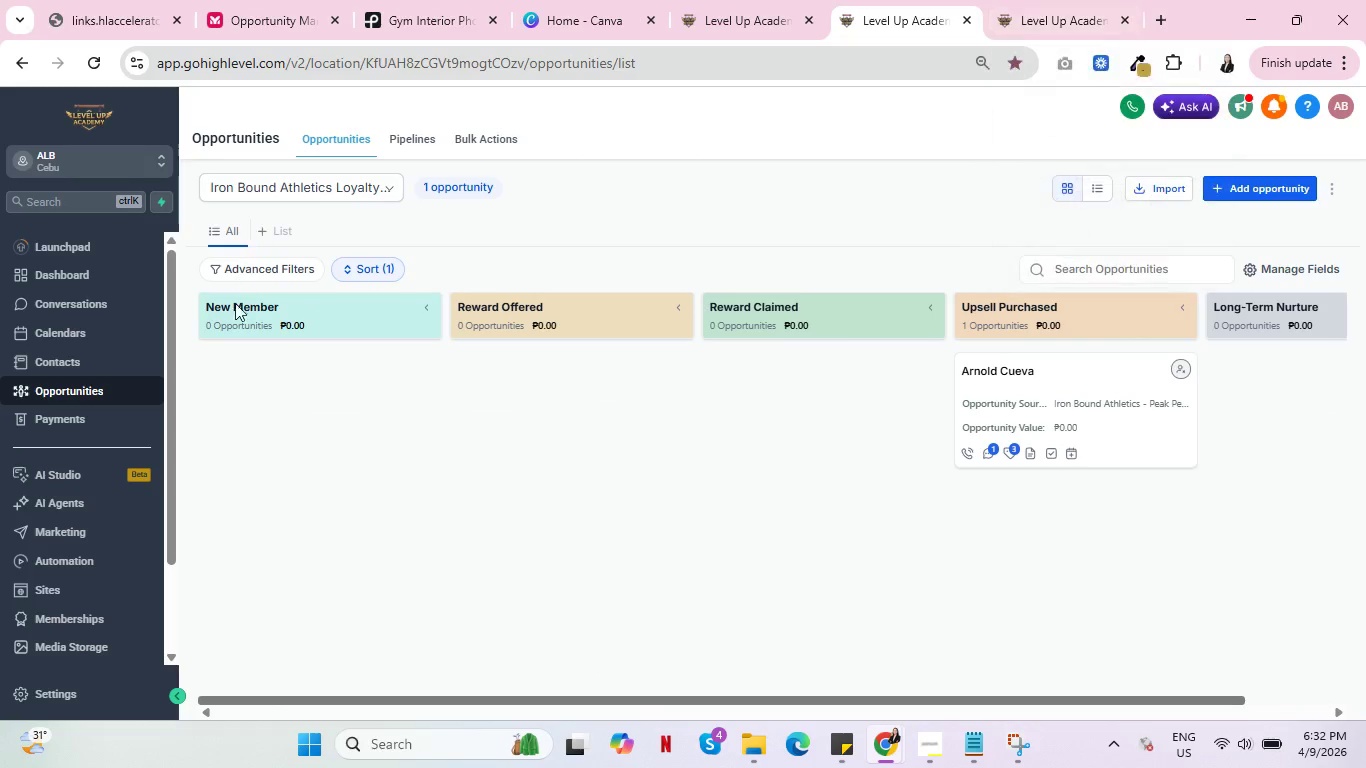 
left_click([51, 368])
 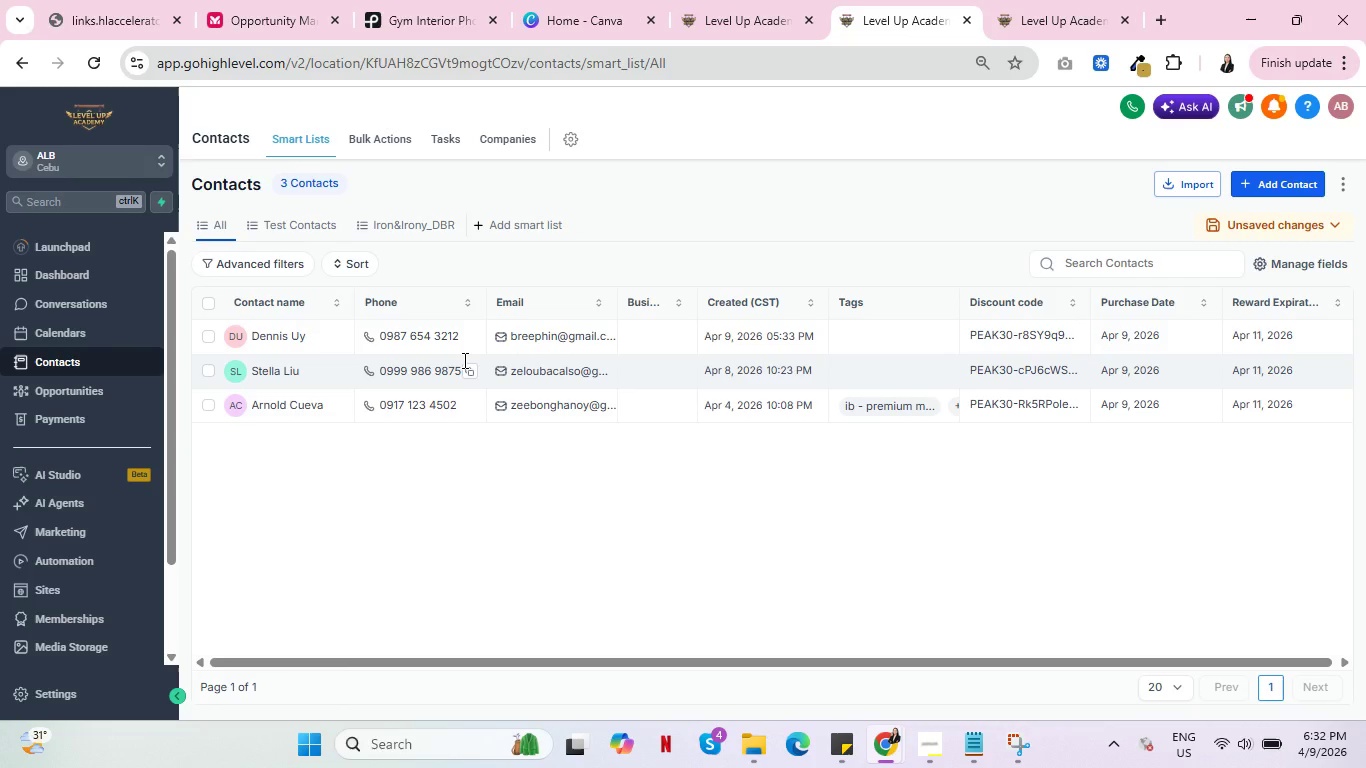 
wait(15.27)
 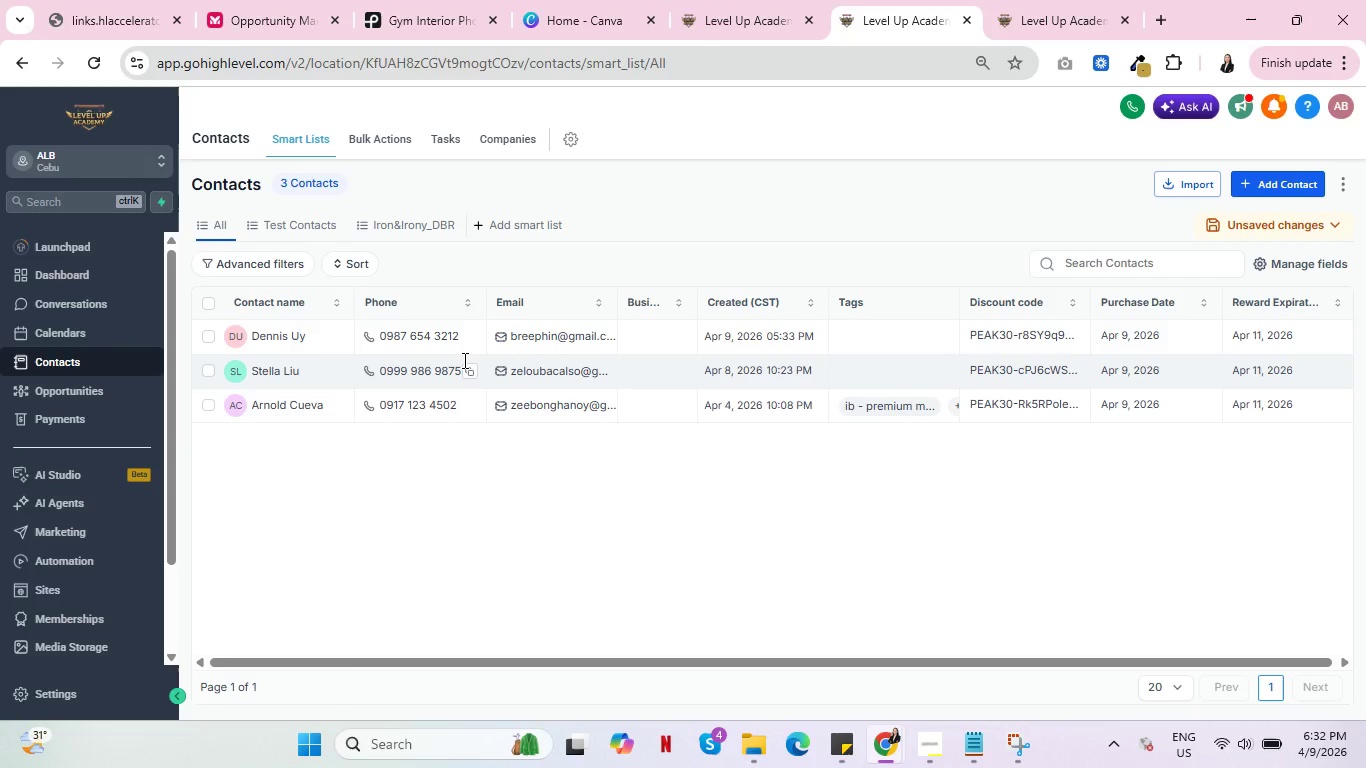 
left_click([758, 0])
 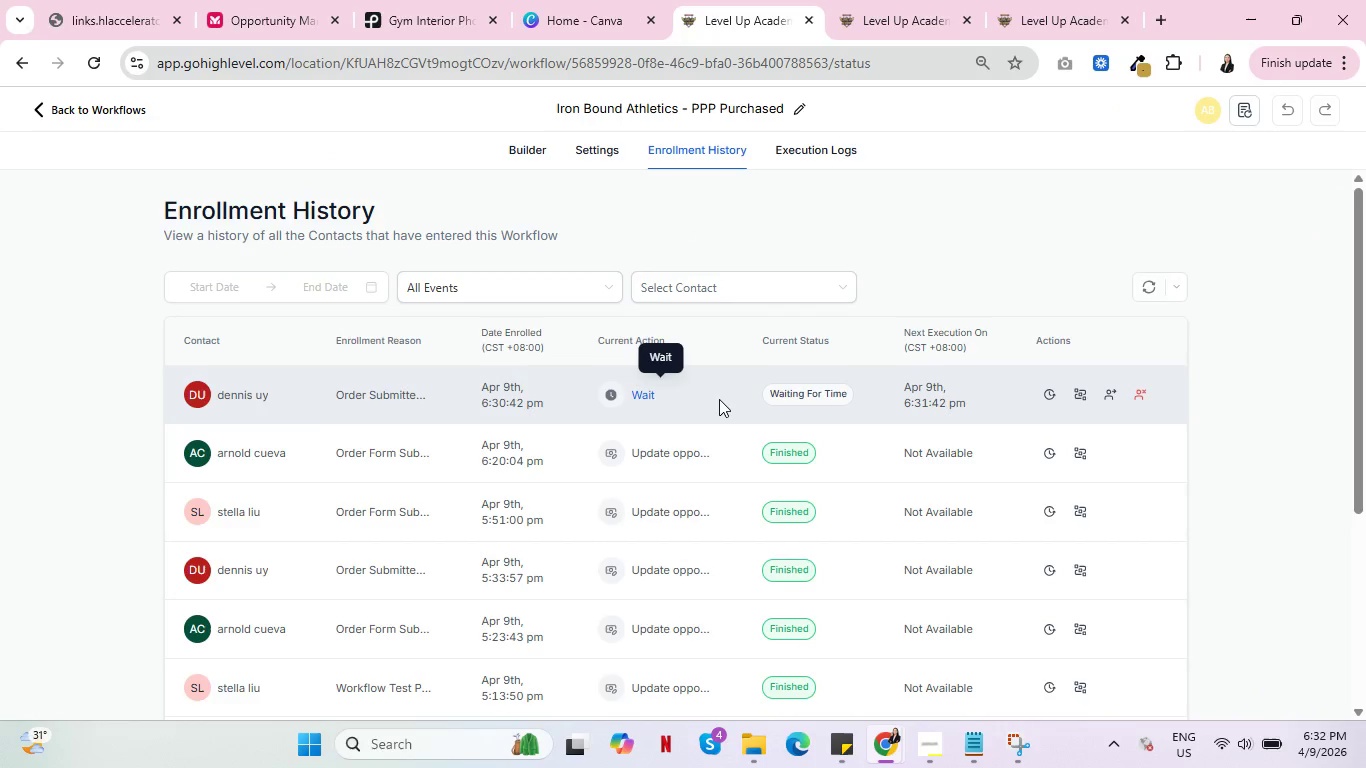 
left_click([823, 146])
 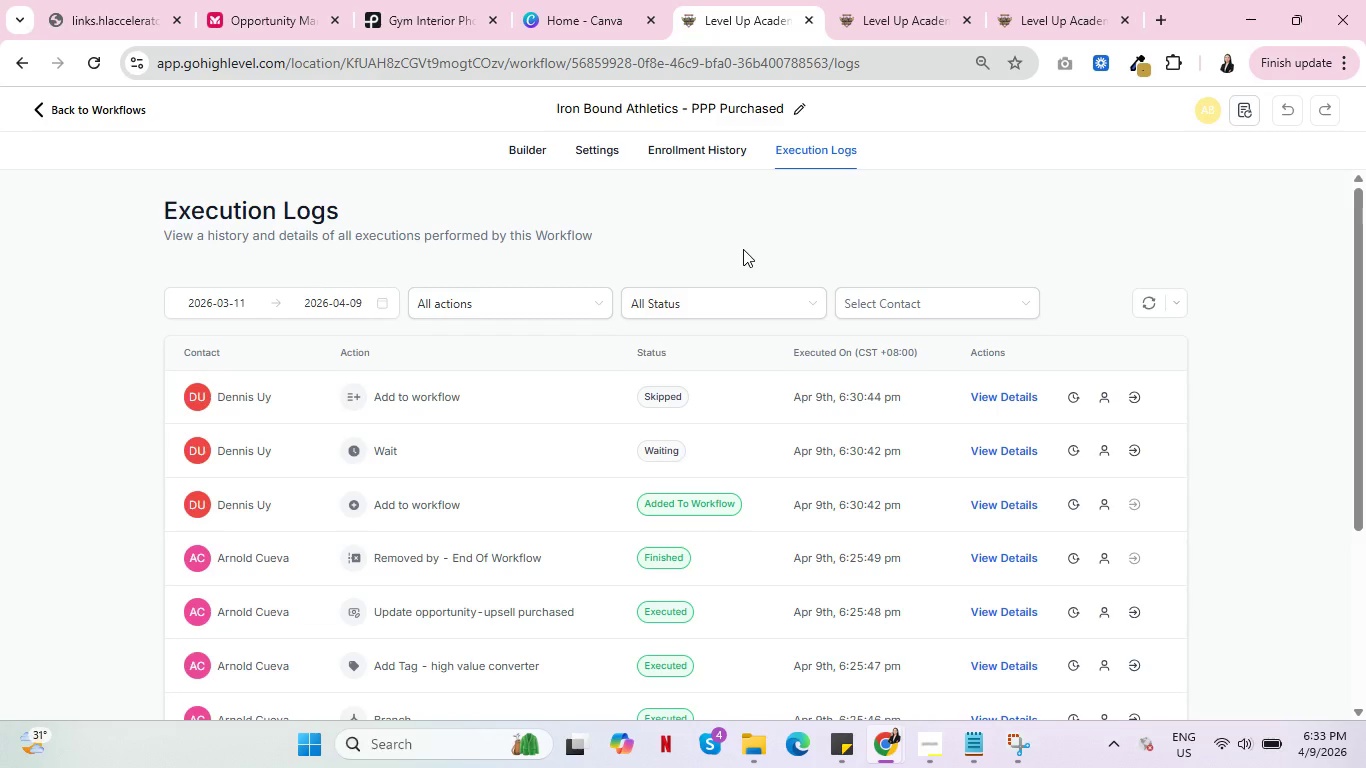 
wait(12.52)
 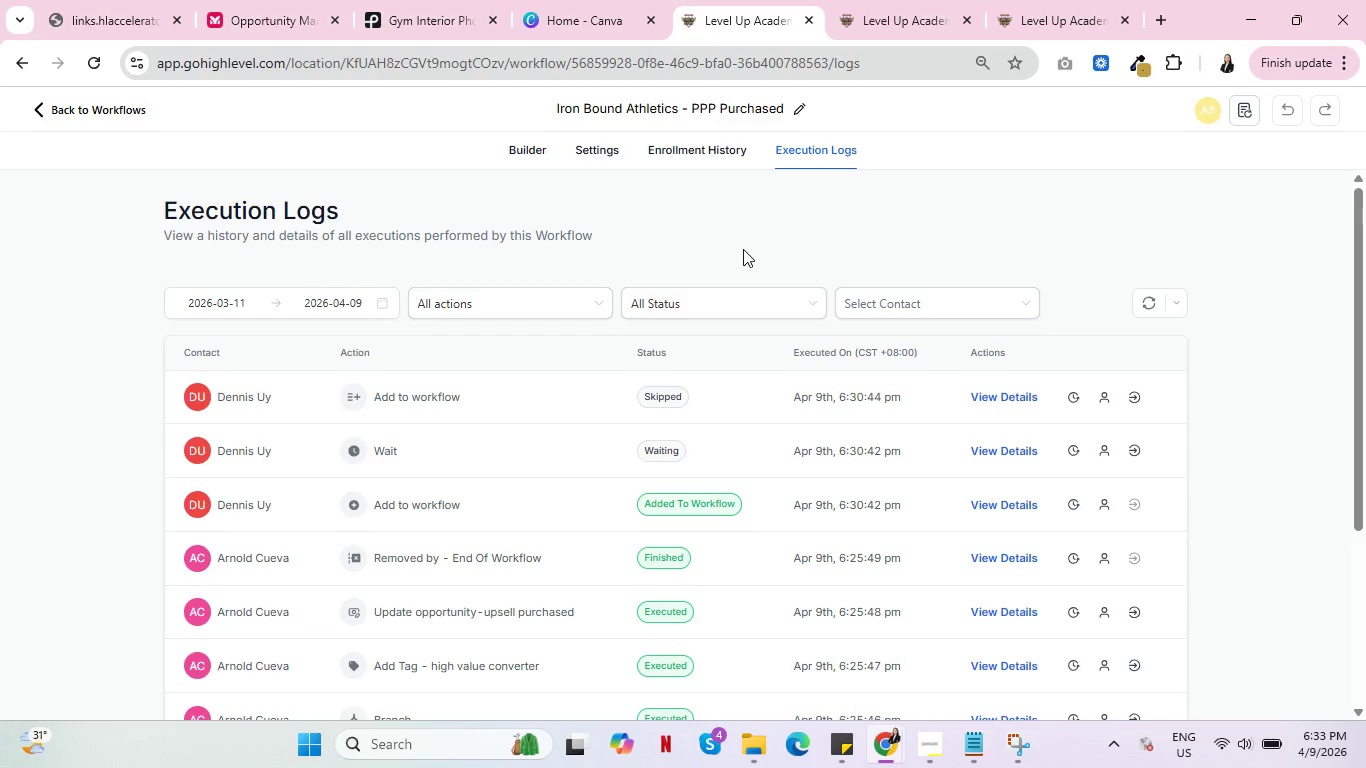 
left_click([1075, 399])
 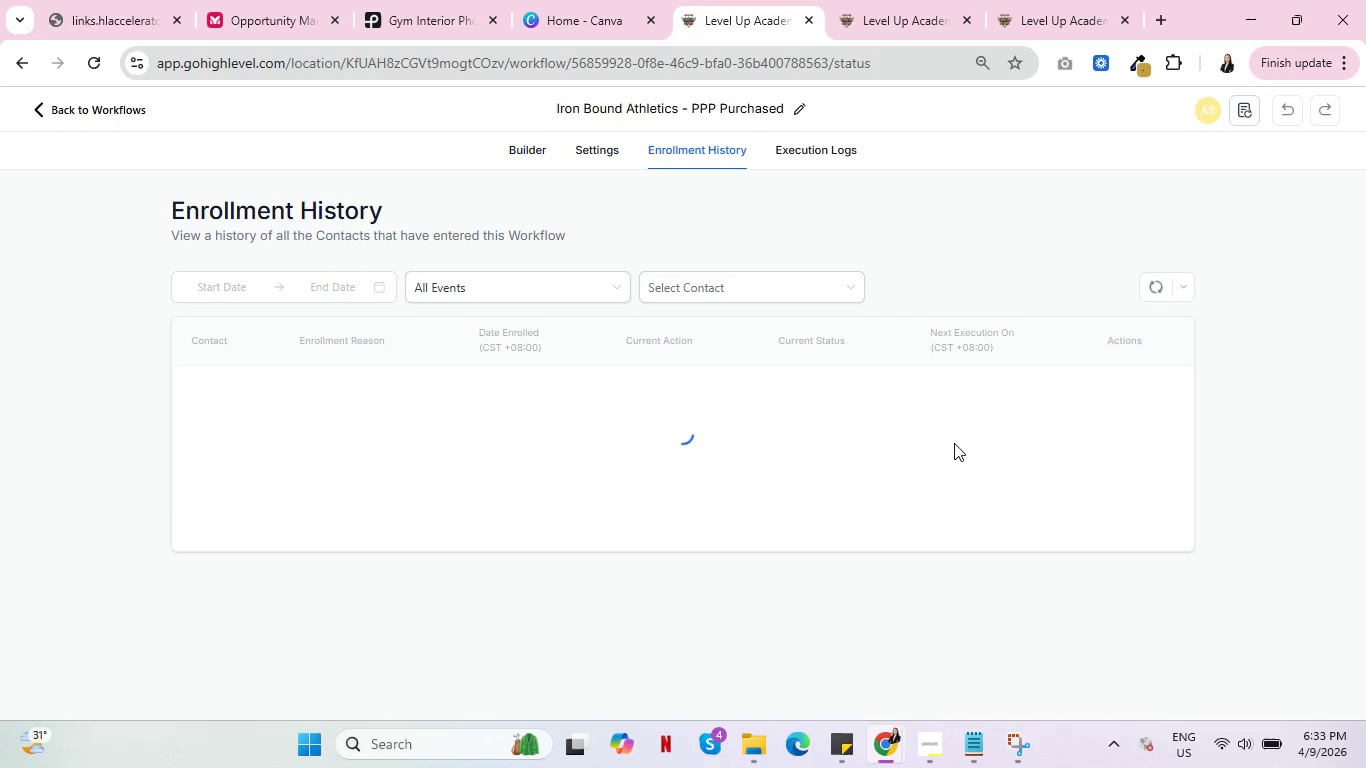 
wait(6.73)
 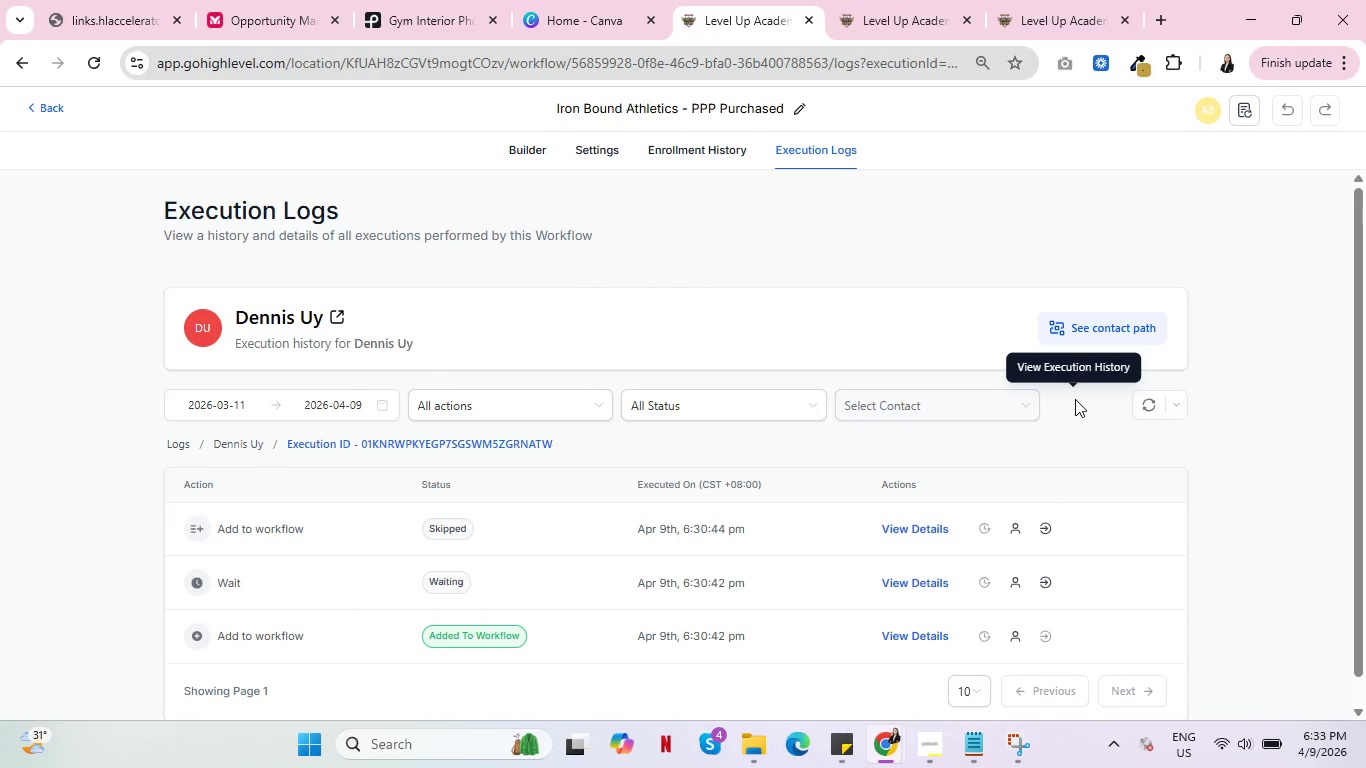 
left_click([1082, 396])
 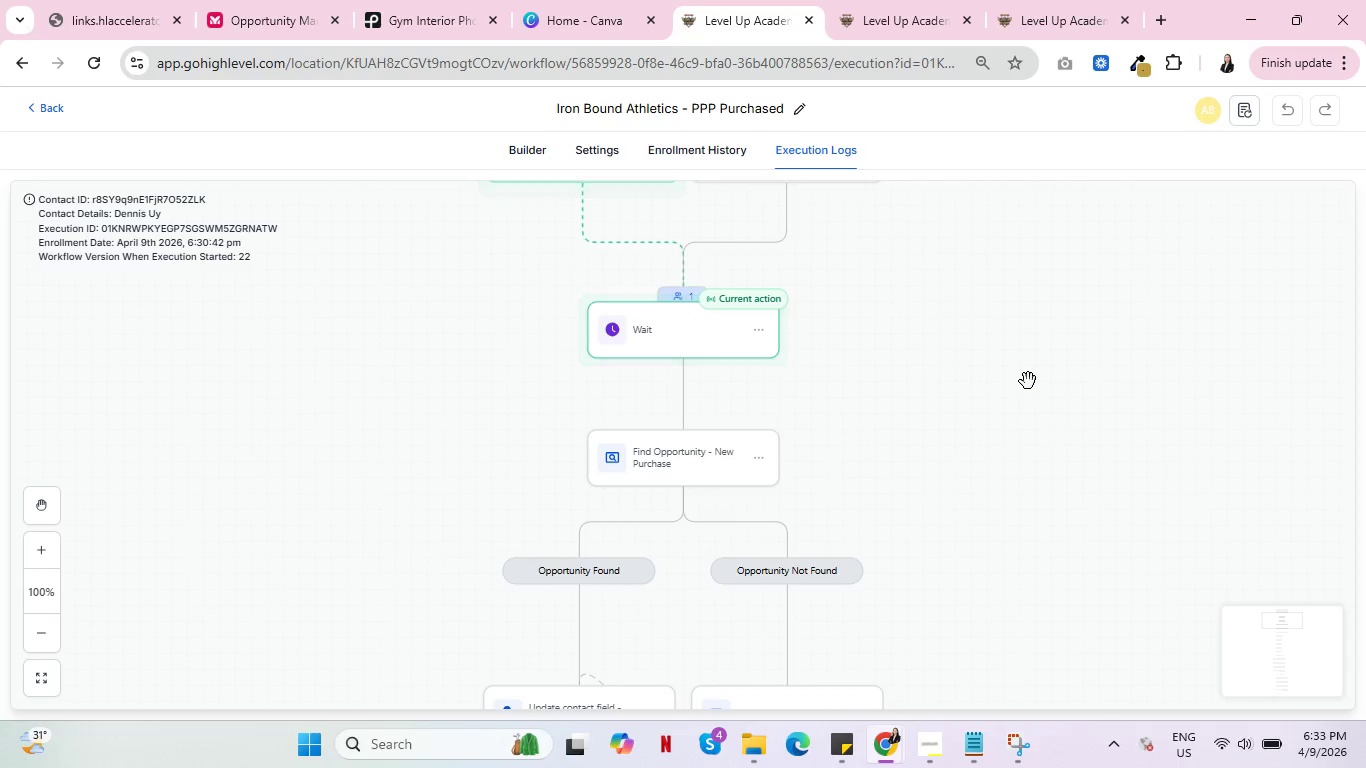 
wait(5.92)
 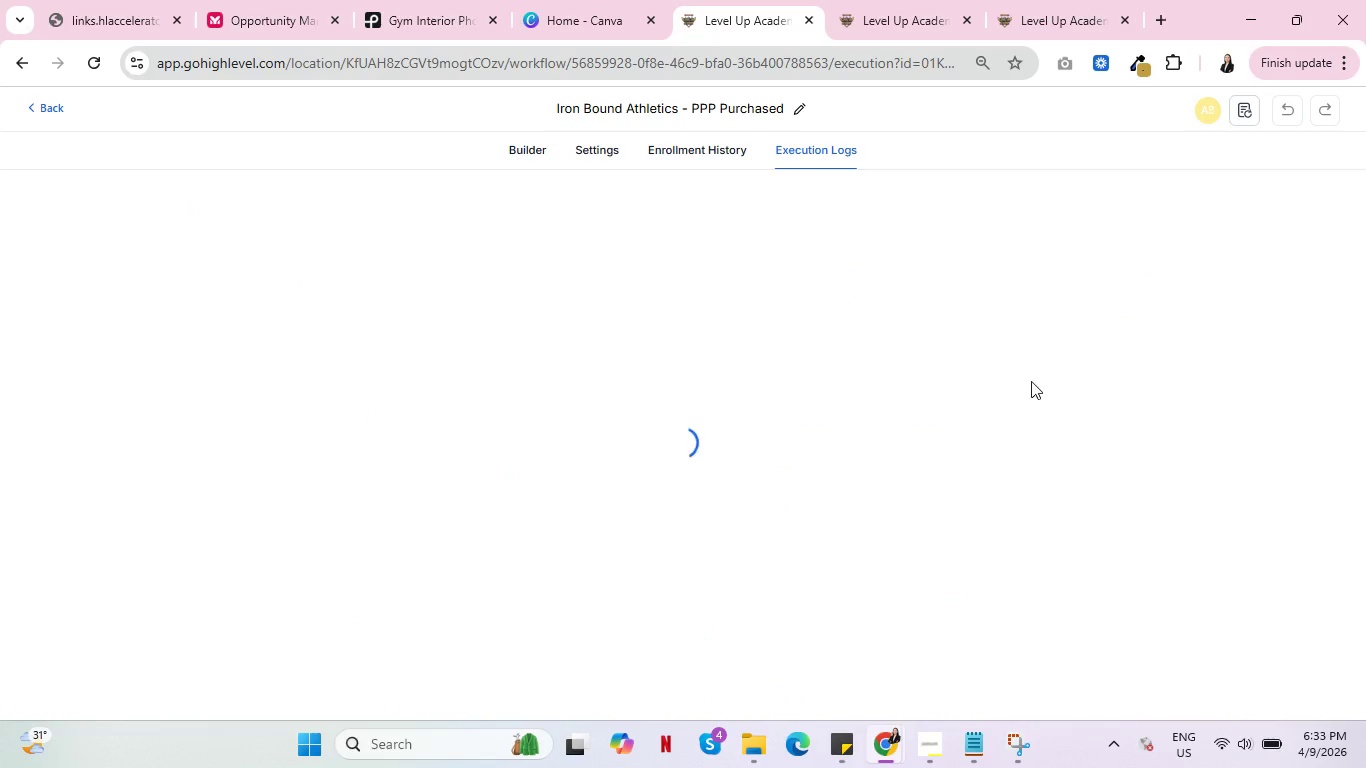 
scroll: coordinate [998, 398], scroll_direction: up, amount: 3.0
 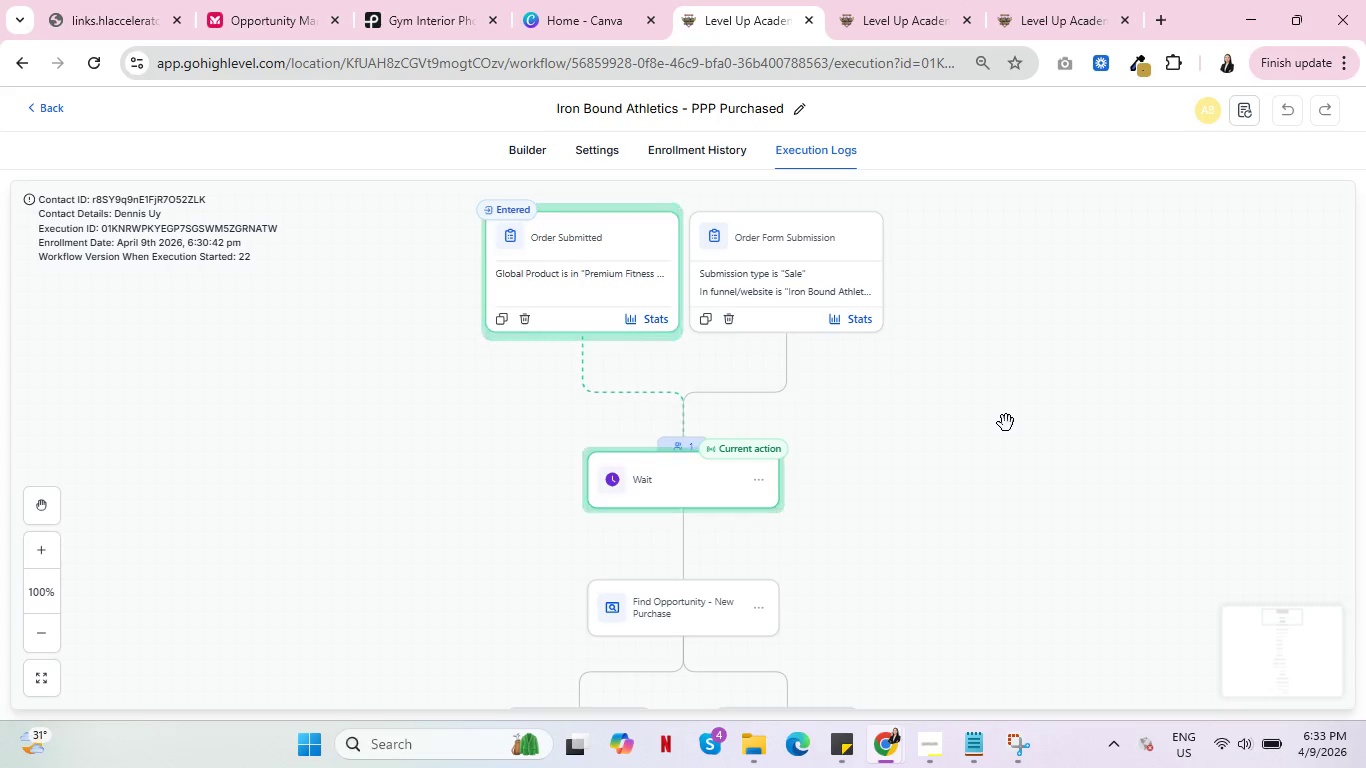 
wait(7.82)
 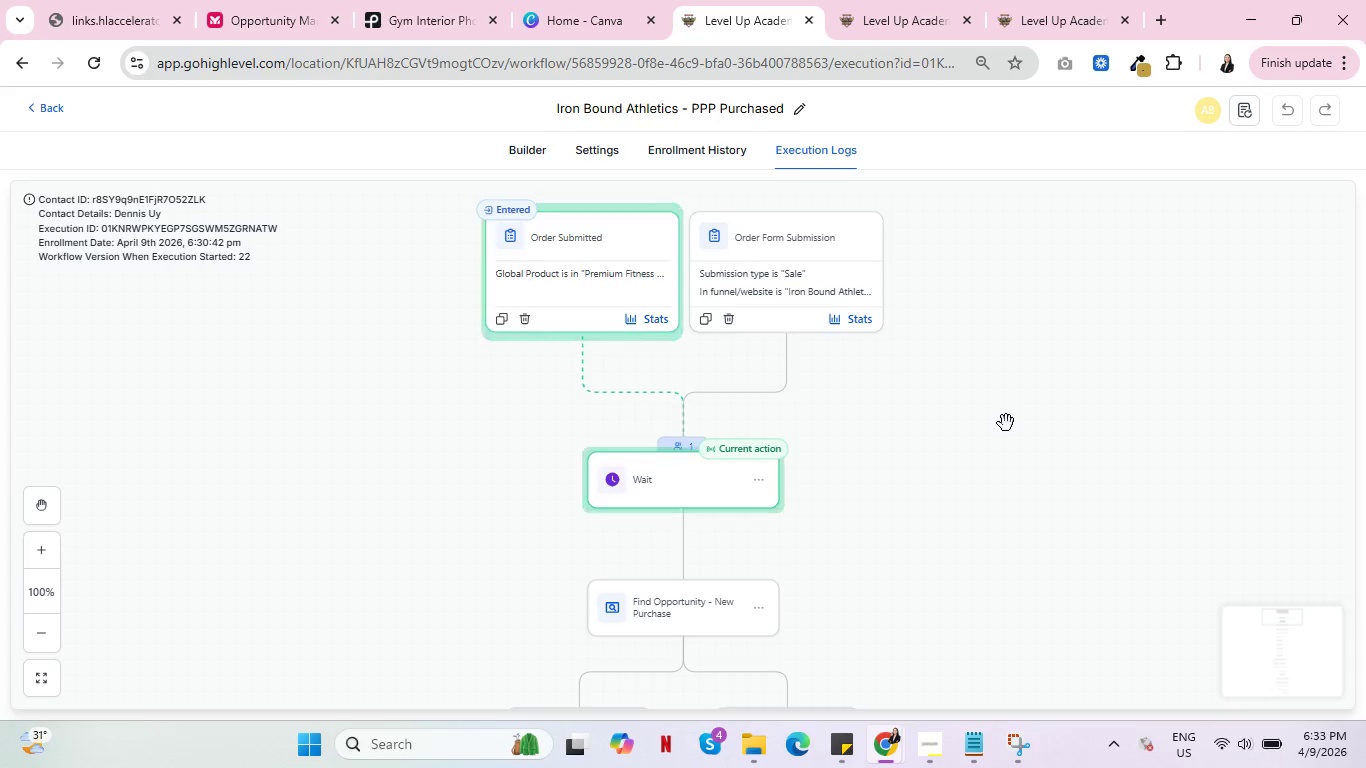 
scroll: coordinate [923, 491], scroll_direction: down, amount: 6.0
 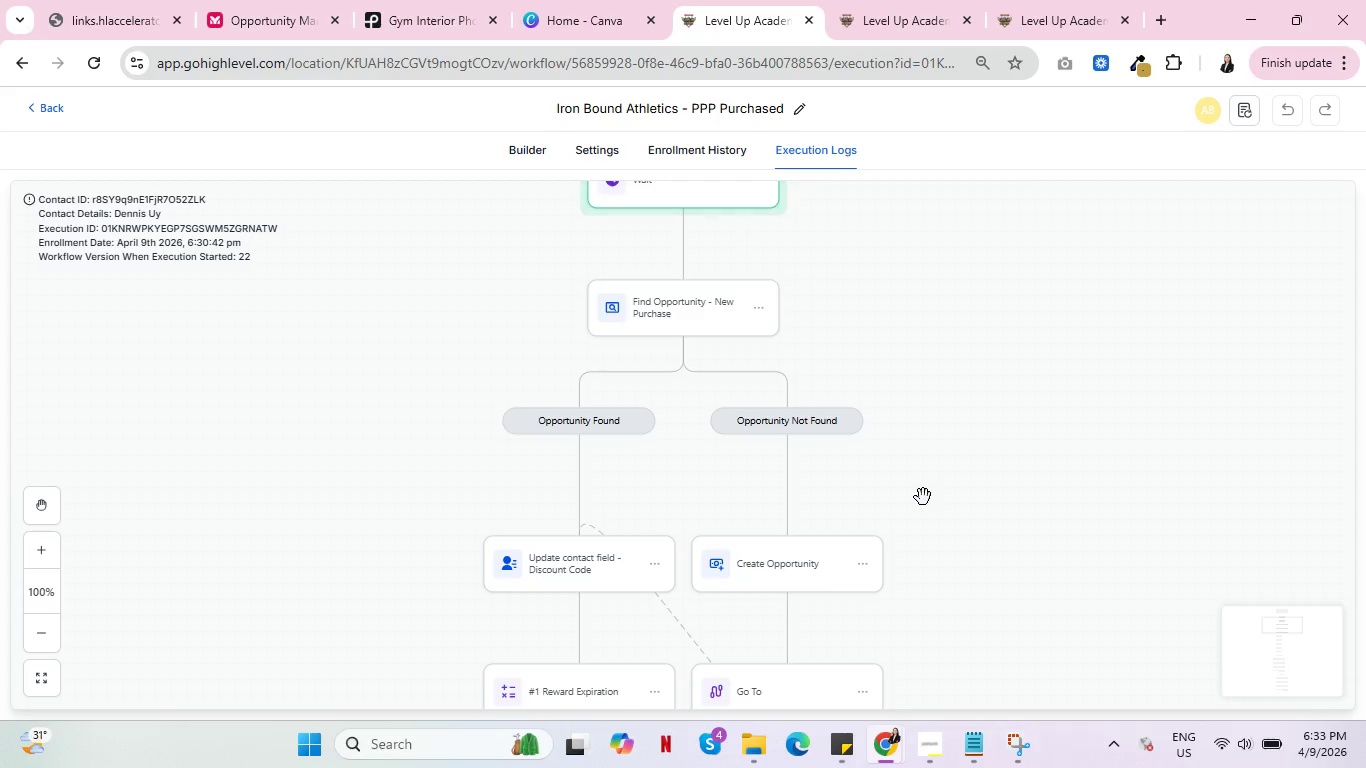 
wait(5.12)
 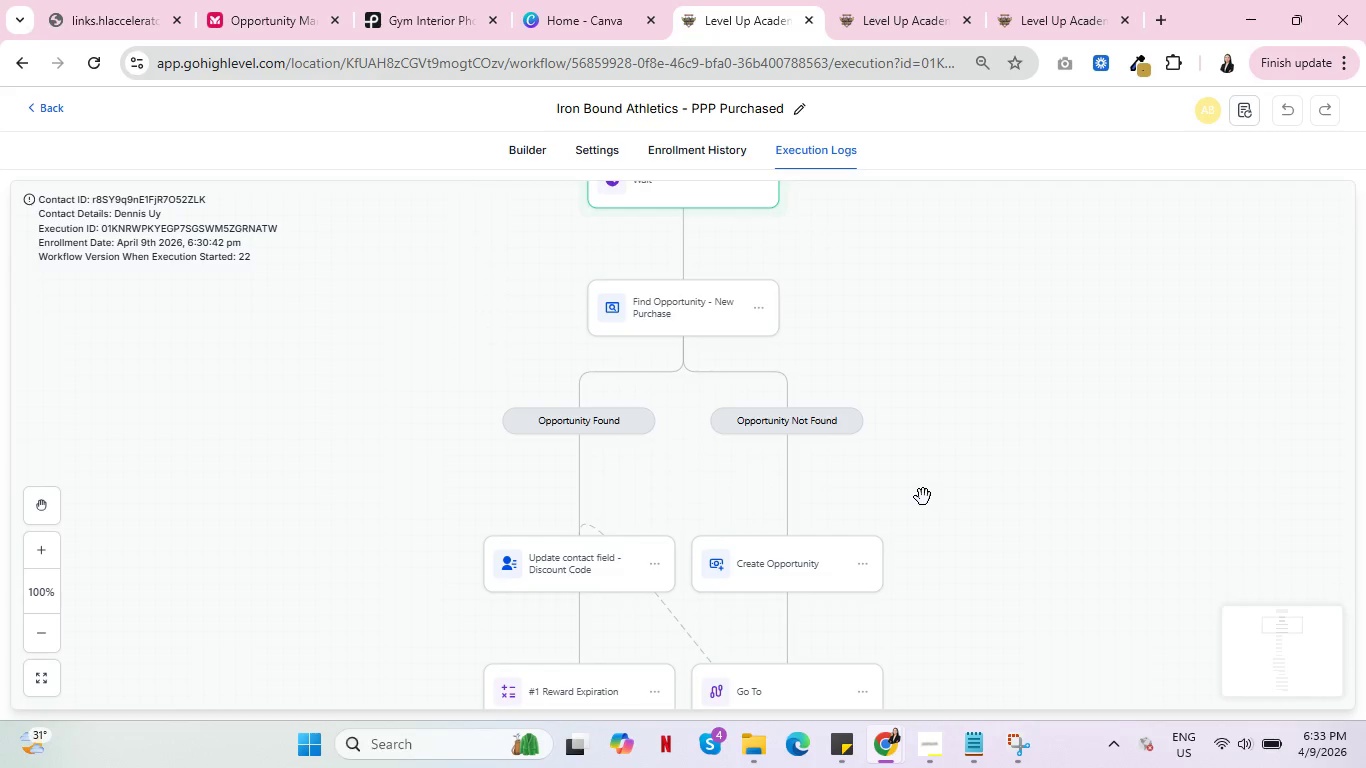 
scroll: coordinate [941, 507], scroll_direction: up, amount: 11.0
 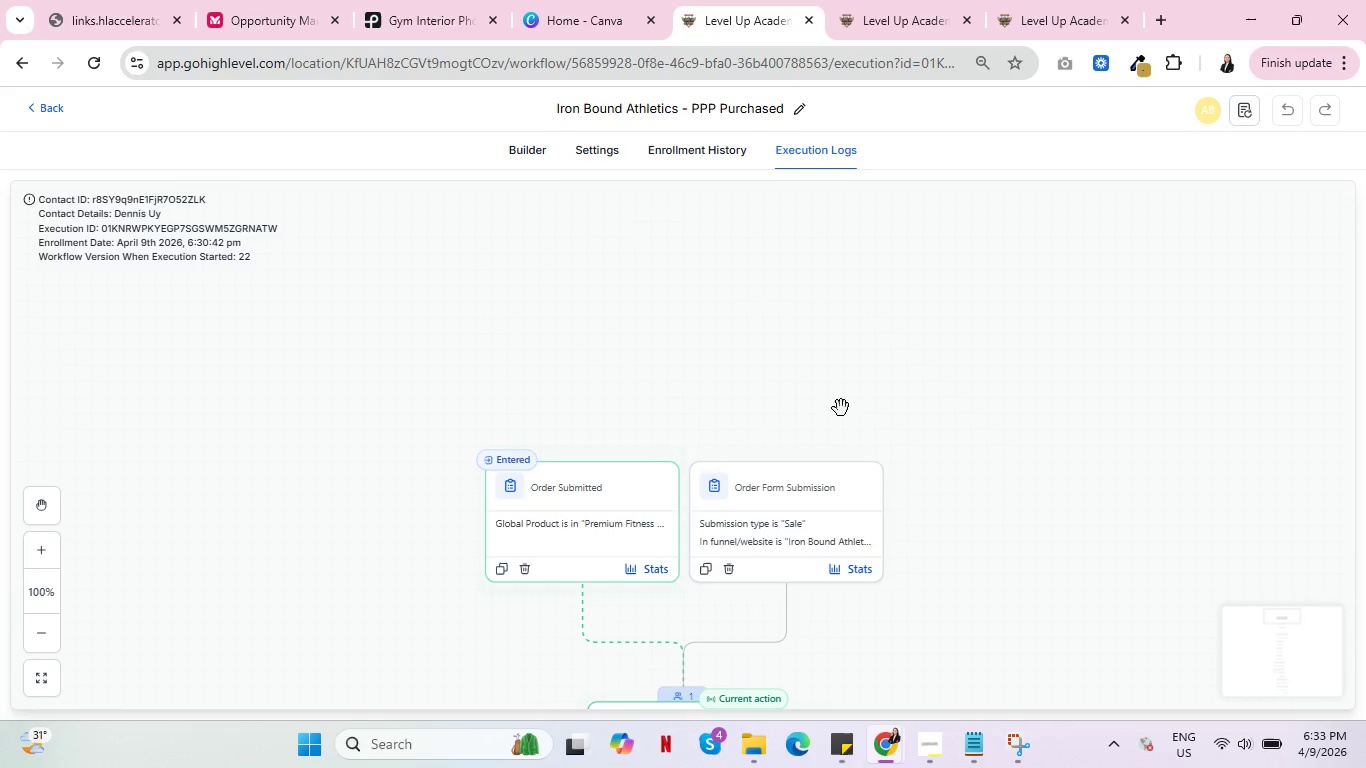 
scroll: coordinate [835, 404], scroll_direction: down, amount: 4.0
 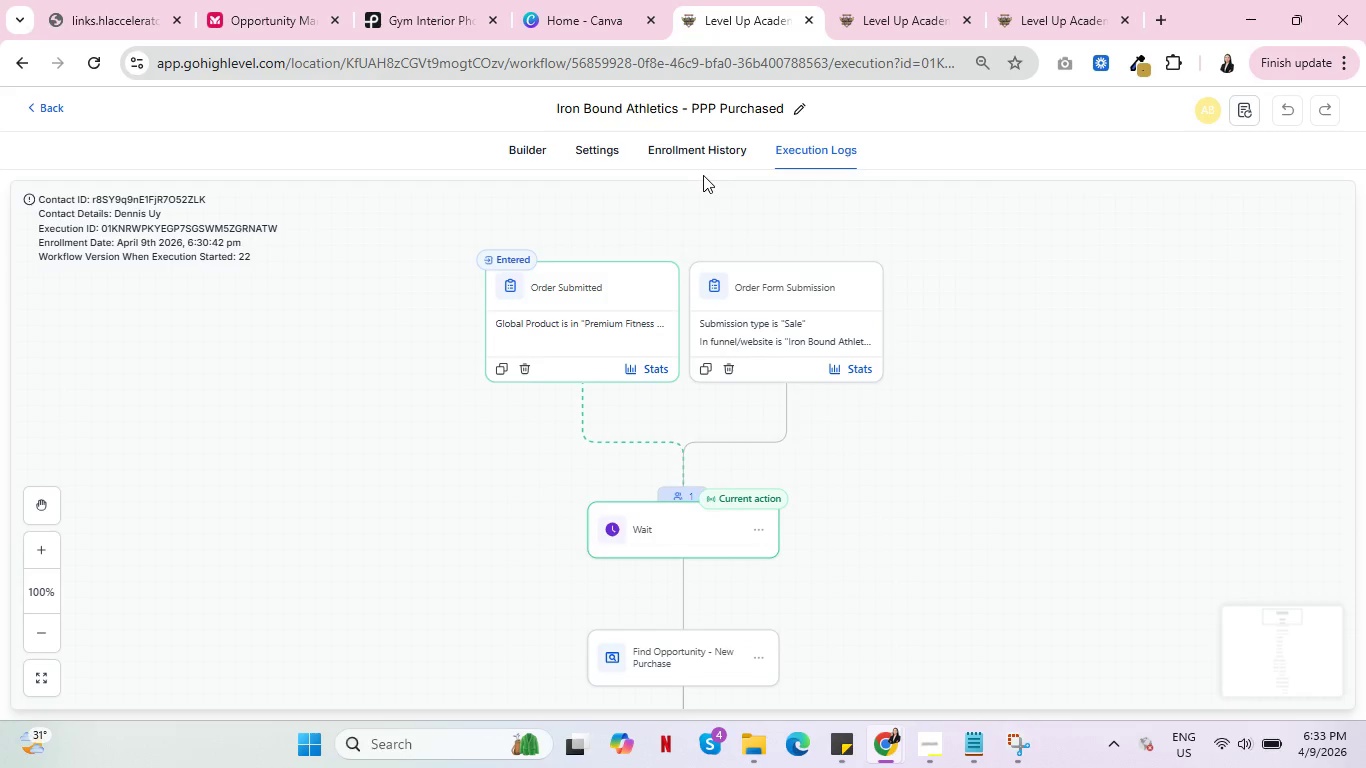 
left_click([698, 151])
 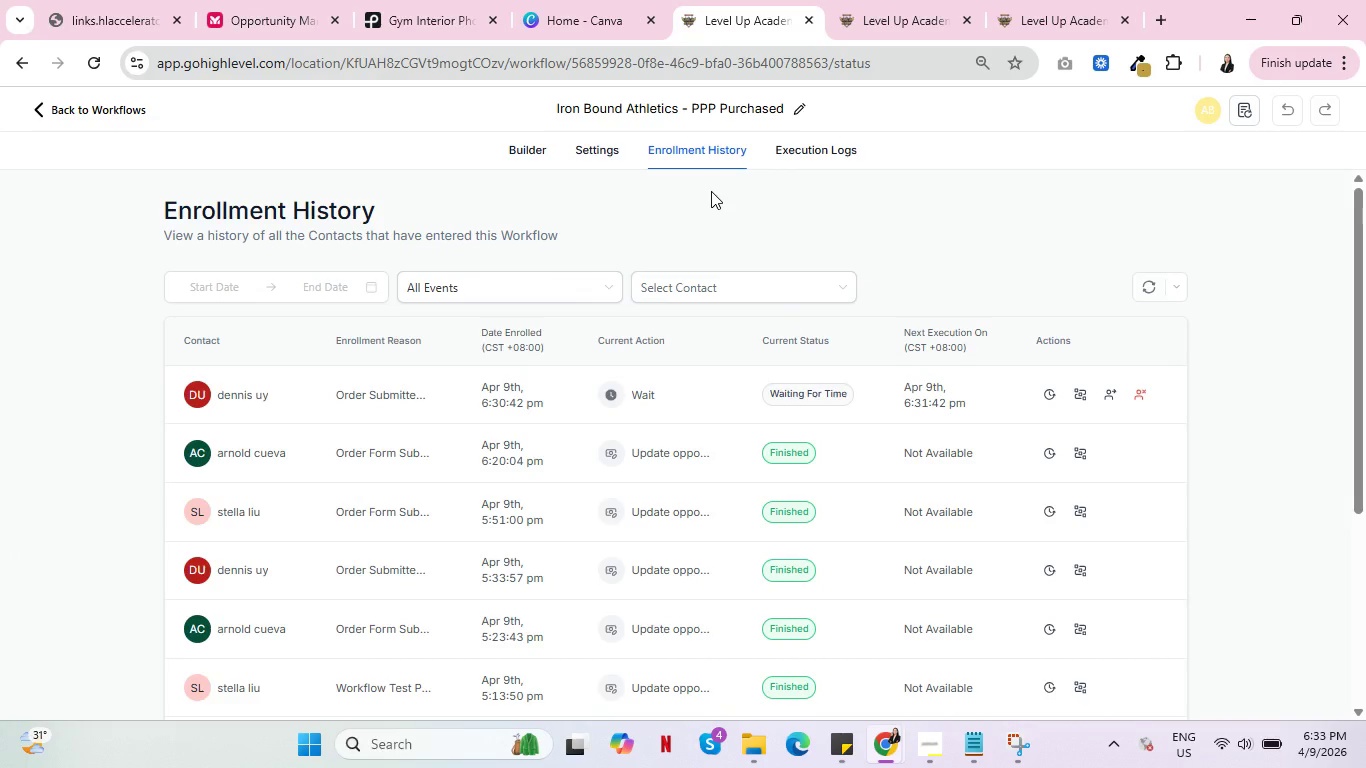 
left_click([822, 150])
 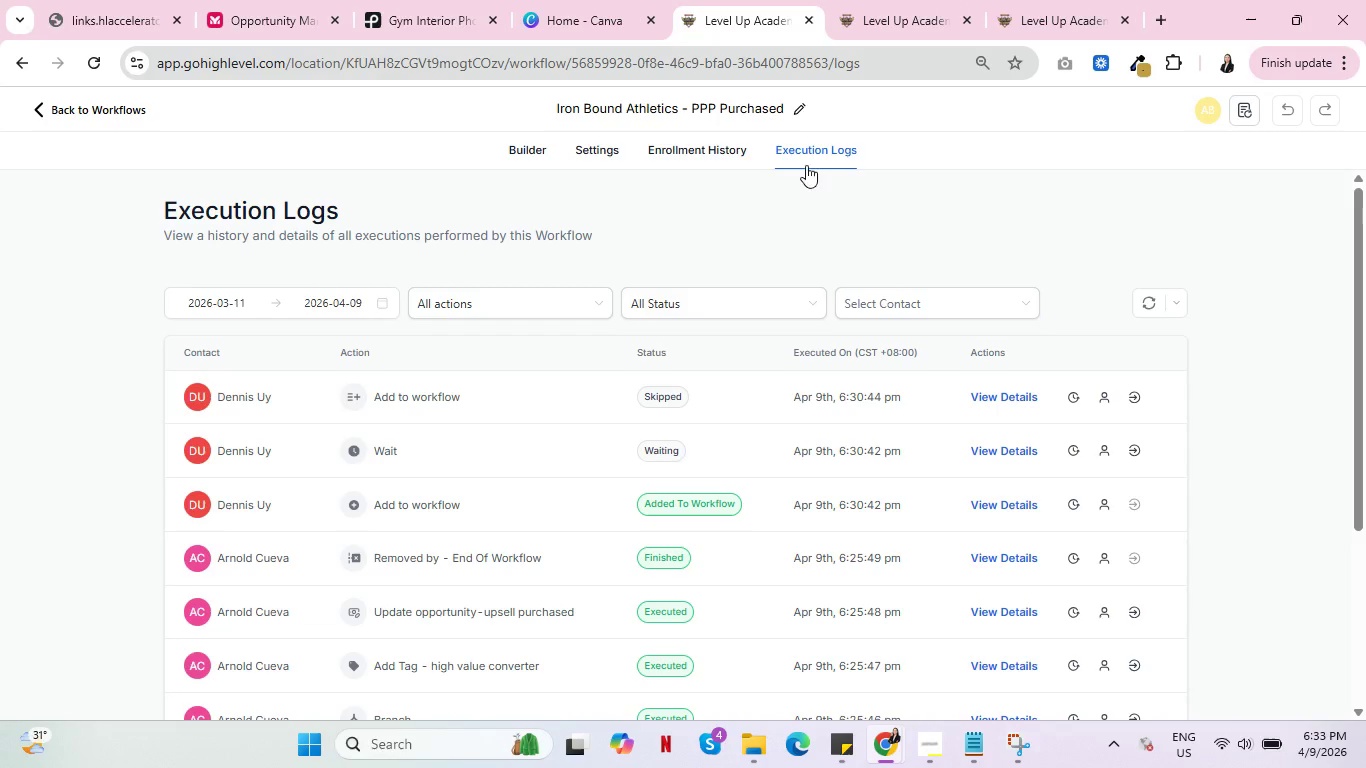 
left_click([670, 155])
 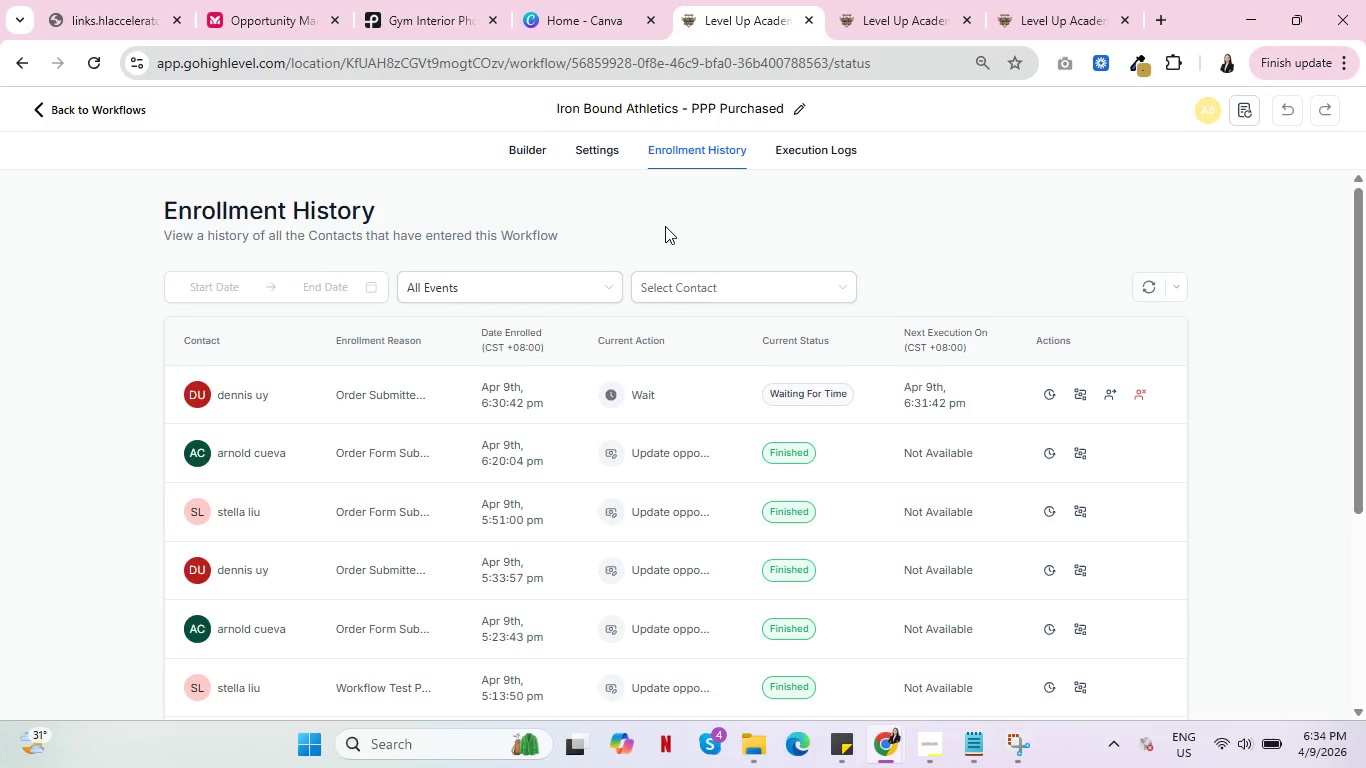 
wait(23.5)
 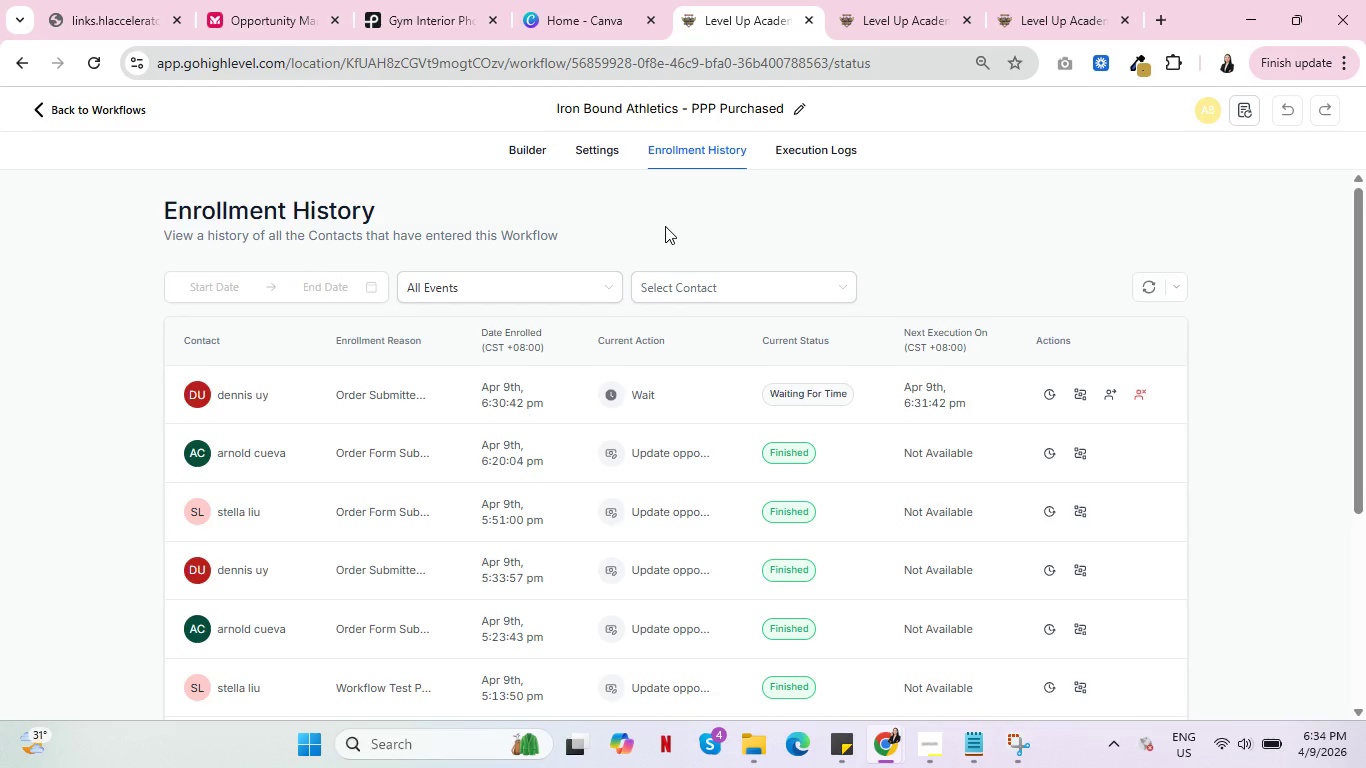 
left_click([801, 147])
 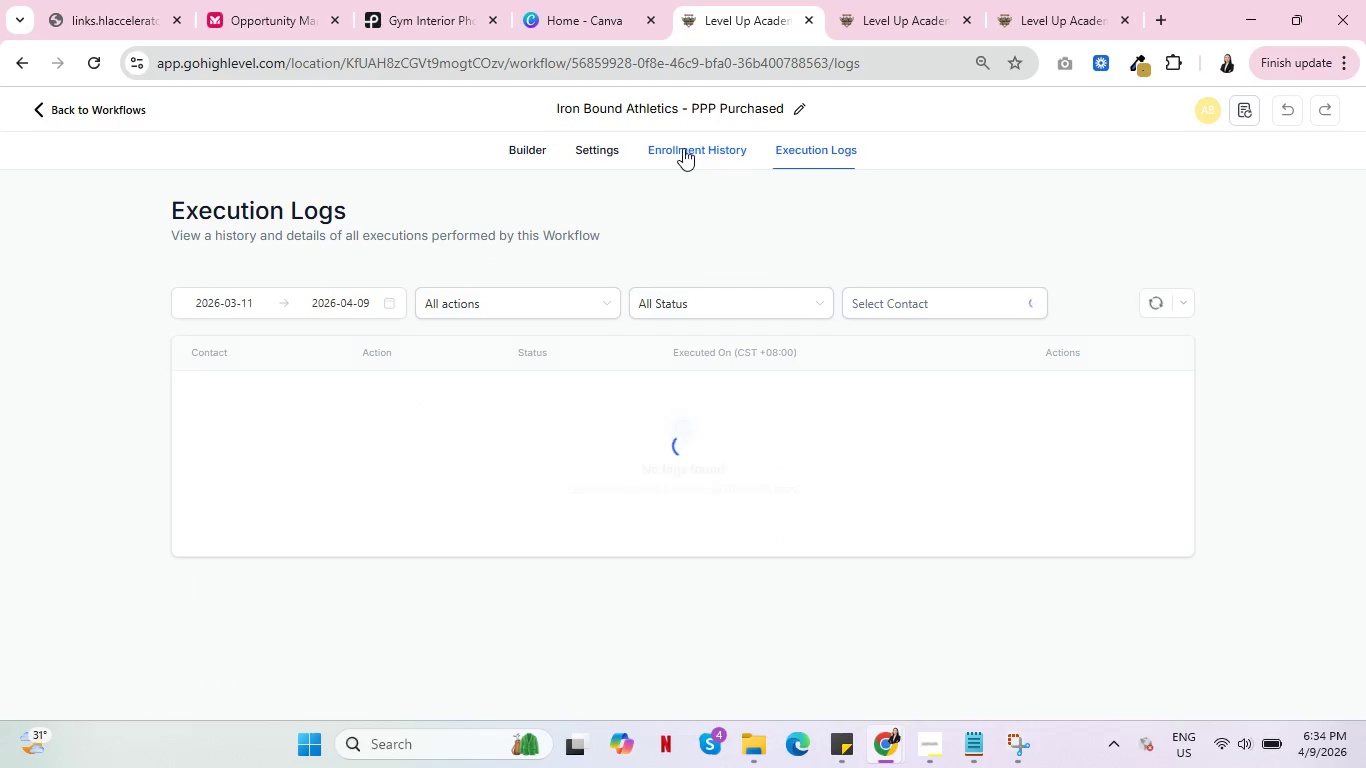 
double_click([681, 145])
 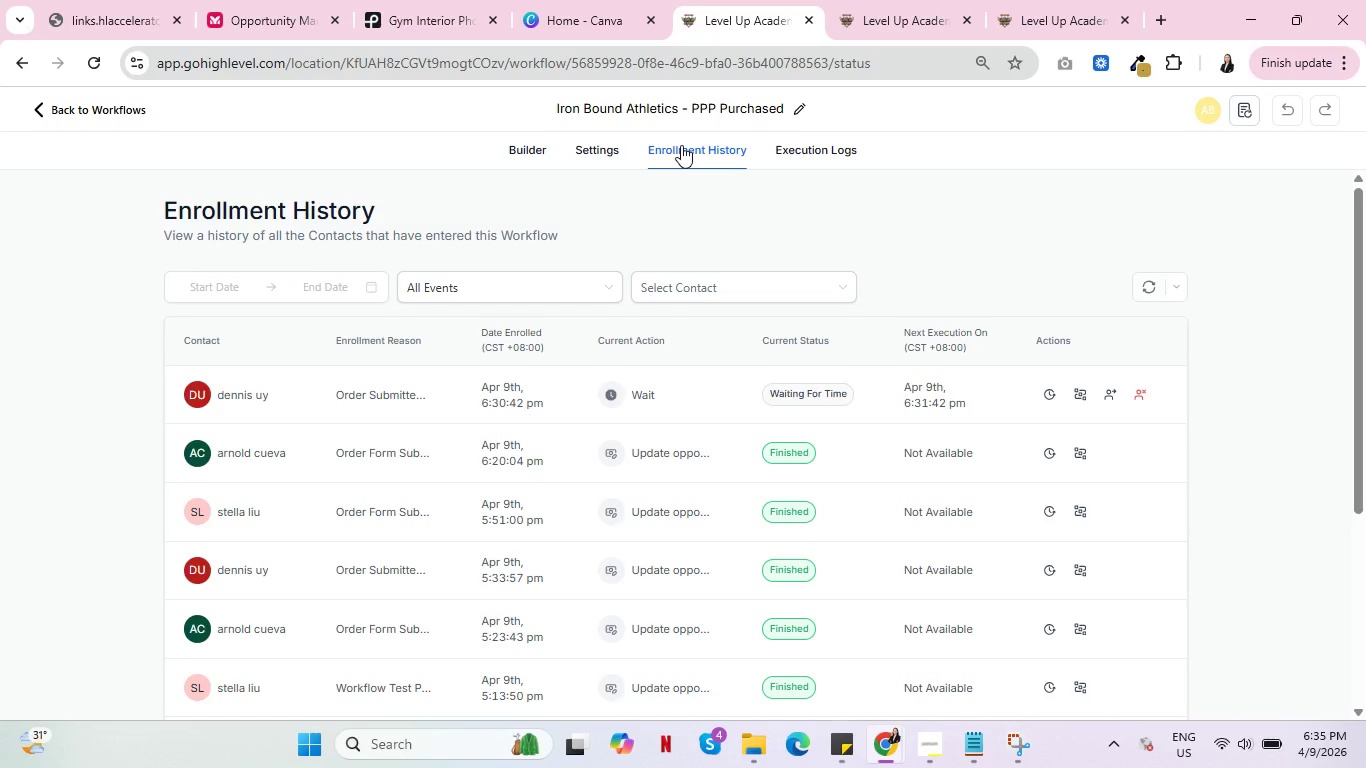 
wait(53.5)
 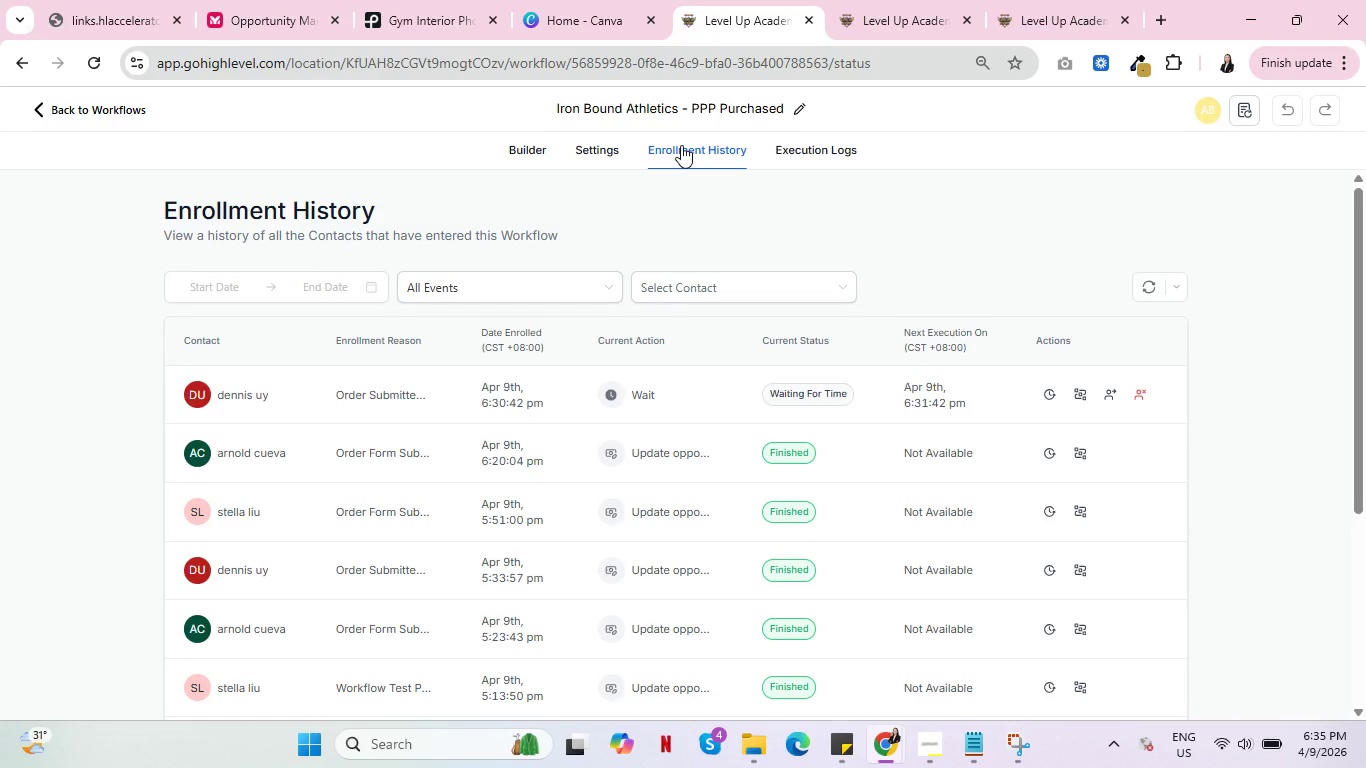 
left_click([795, 146])
 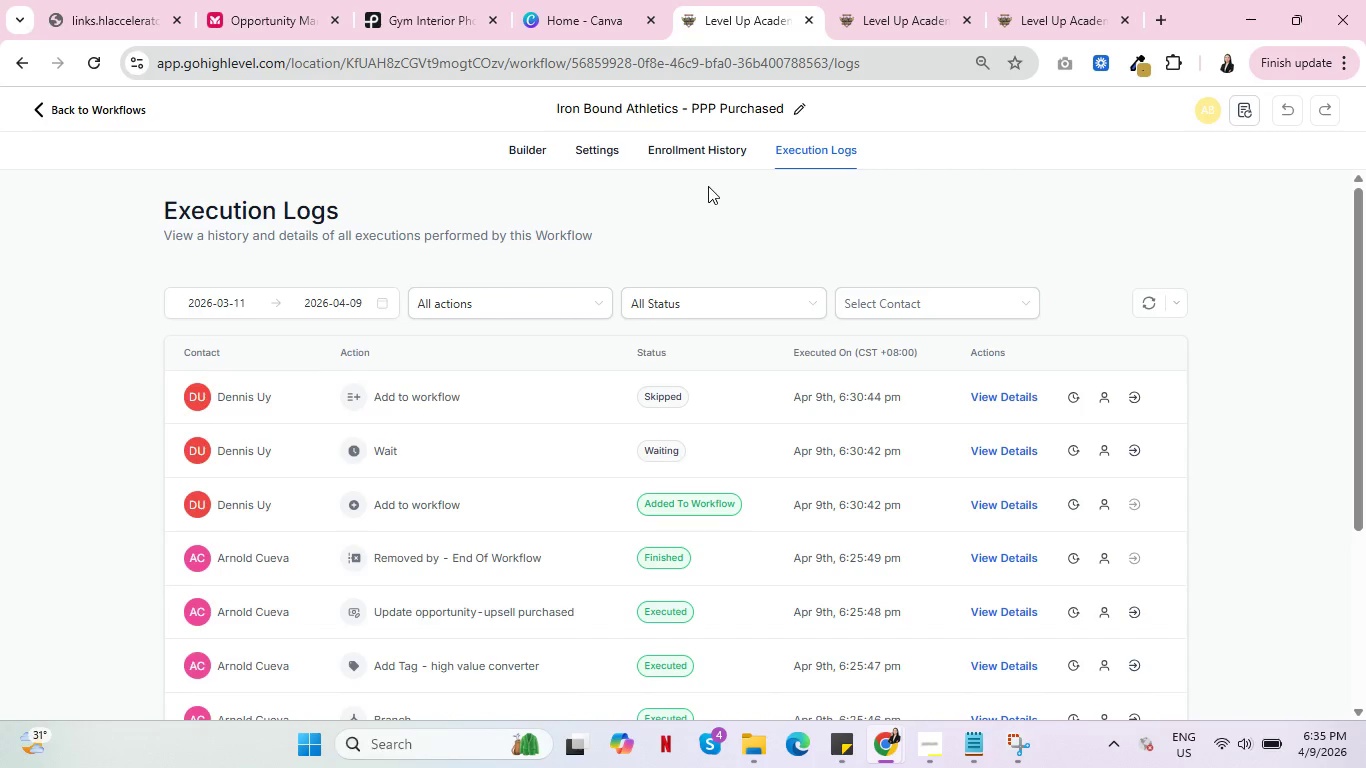 
left_click([683, 158])
 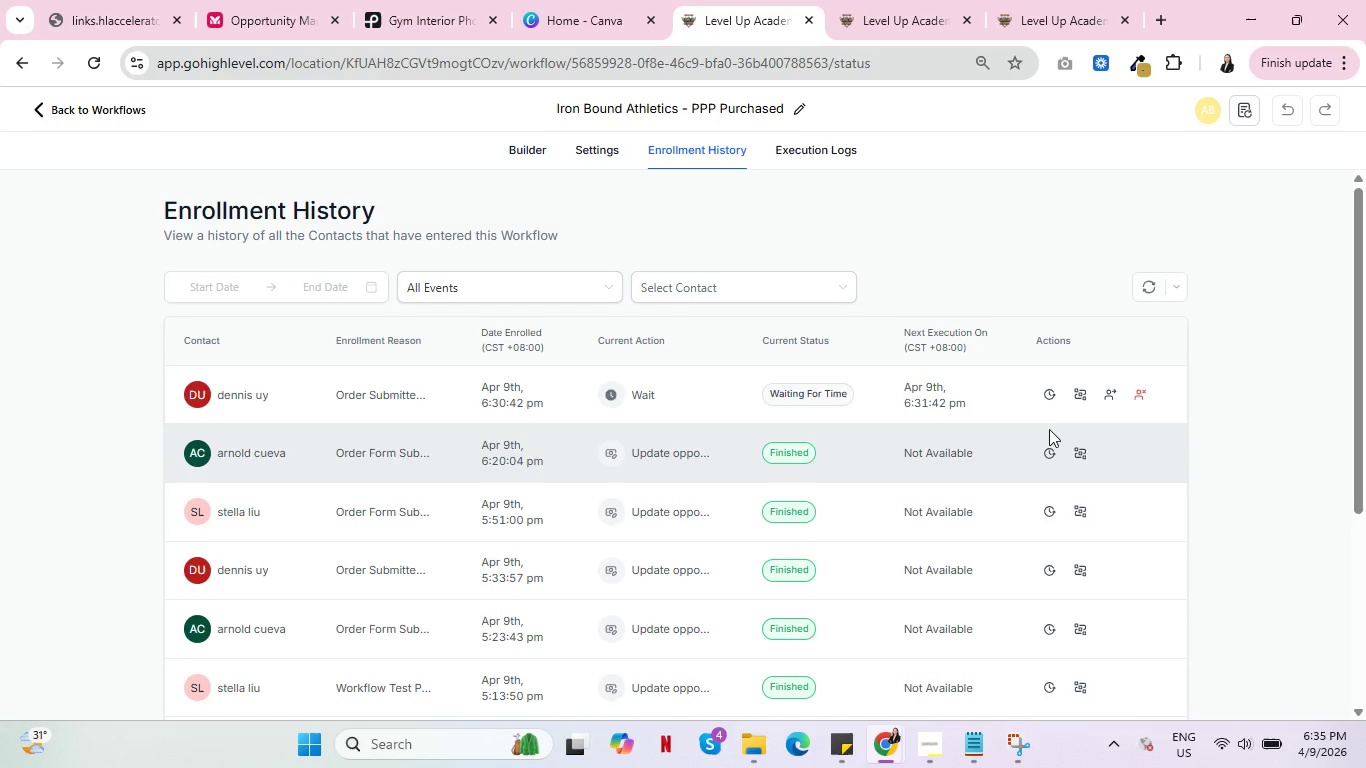 
left_click([1077, 396])
 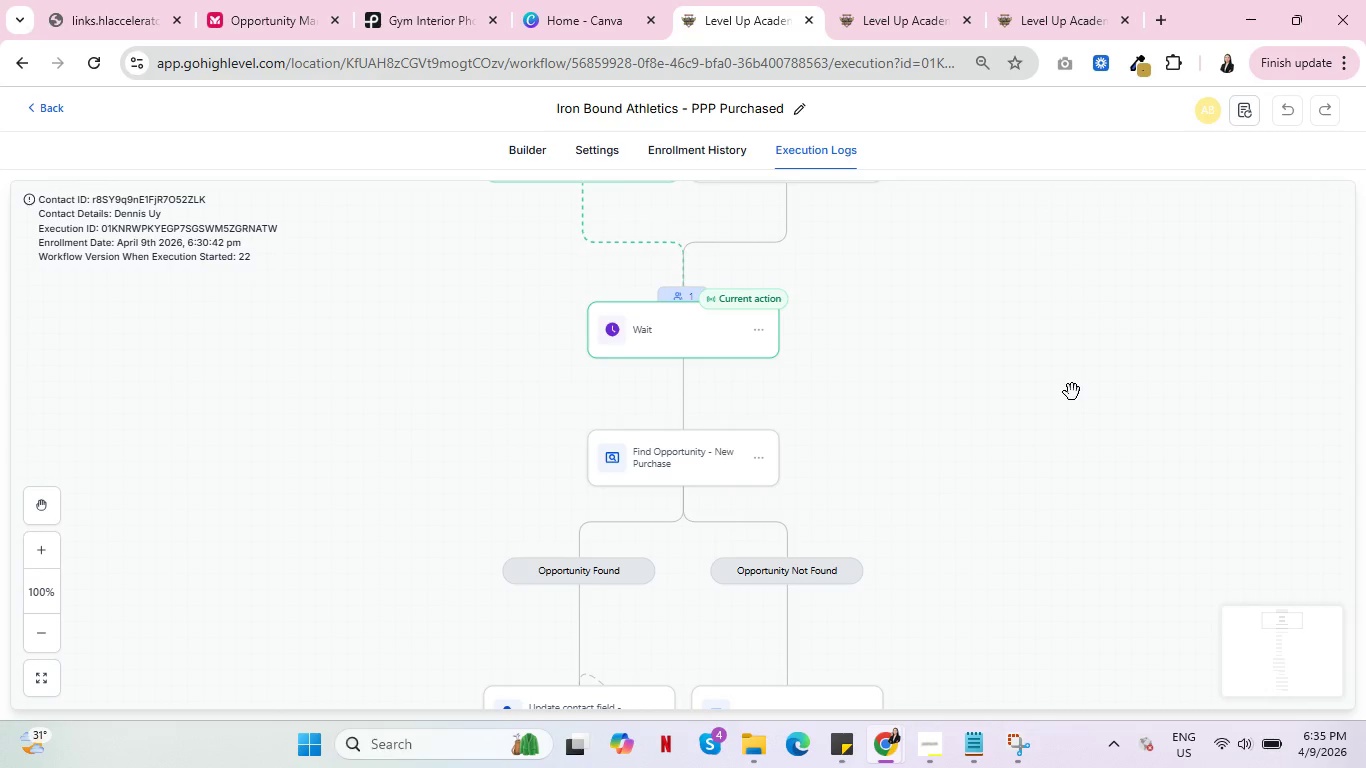 
scroll: coordinate [1025, 393], scroll_direction: up, amount: 3.0
 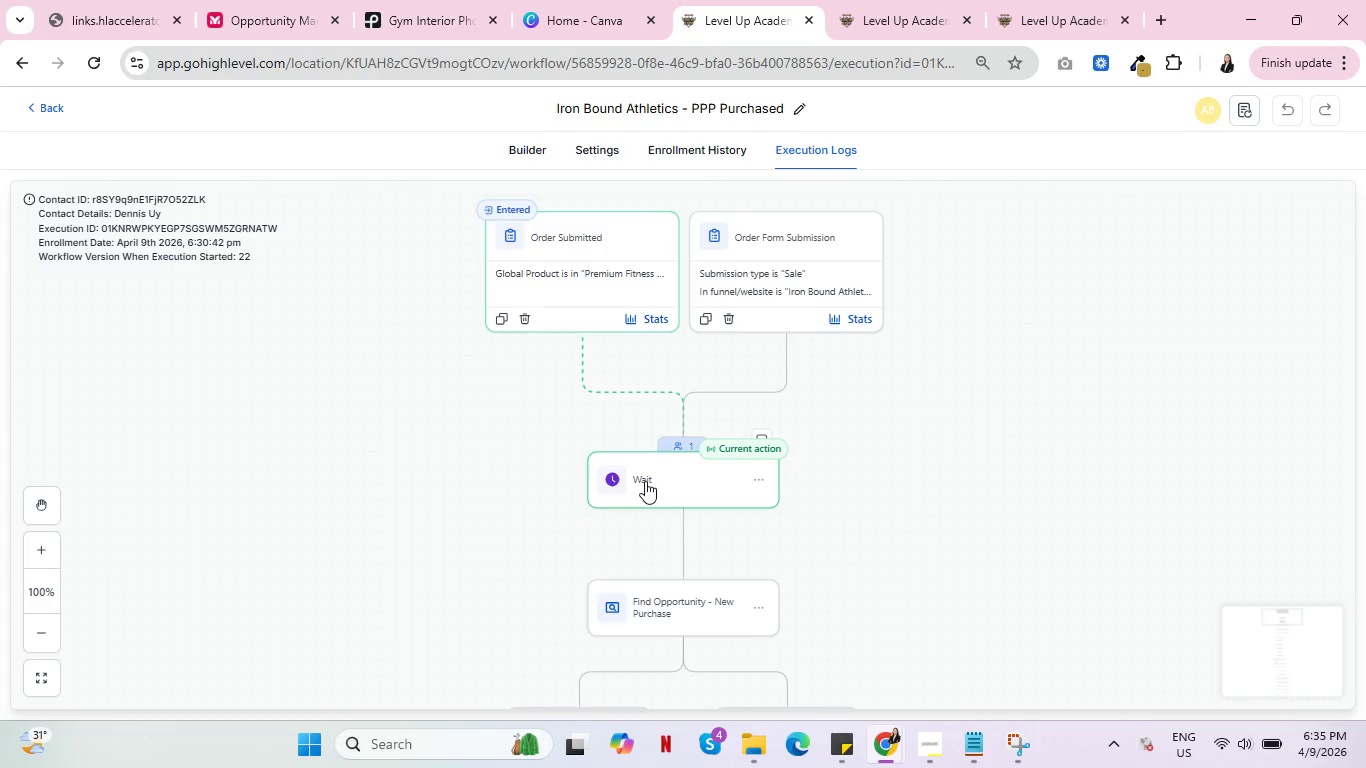 
wait(6.28)
 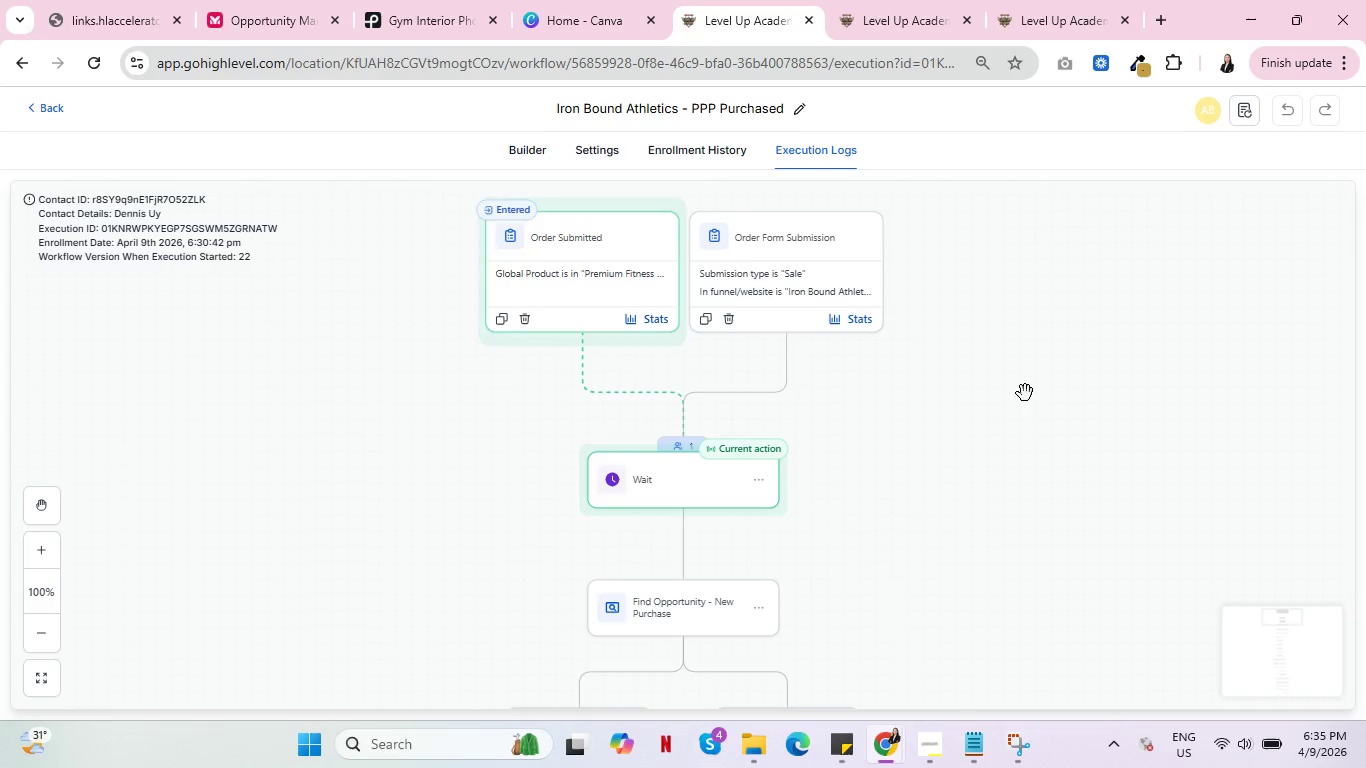 
left_click([693, 152])
 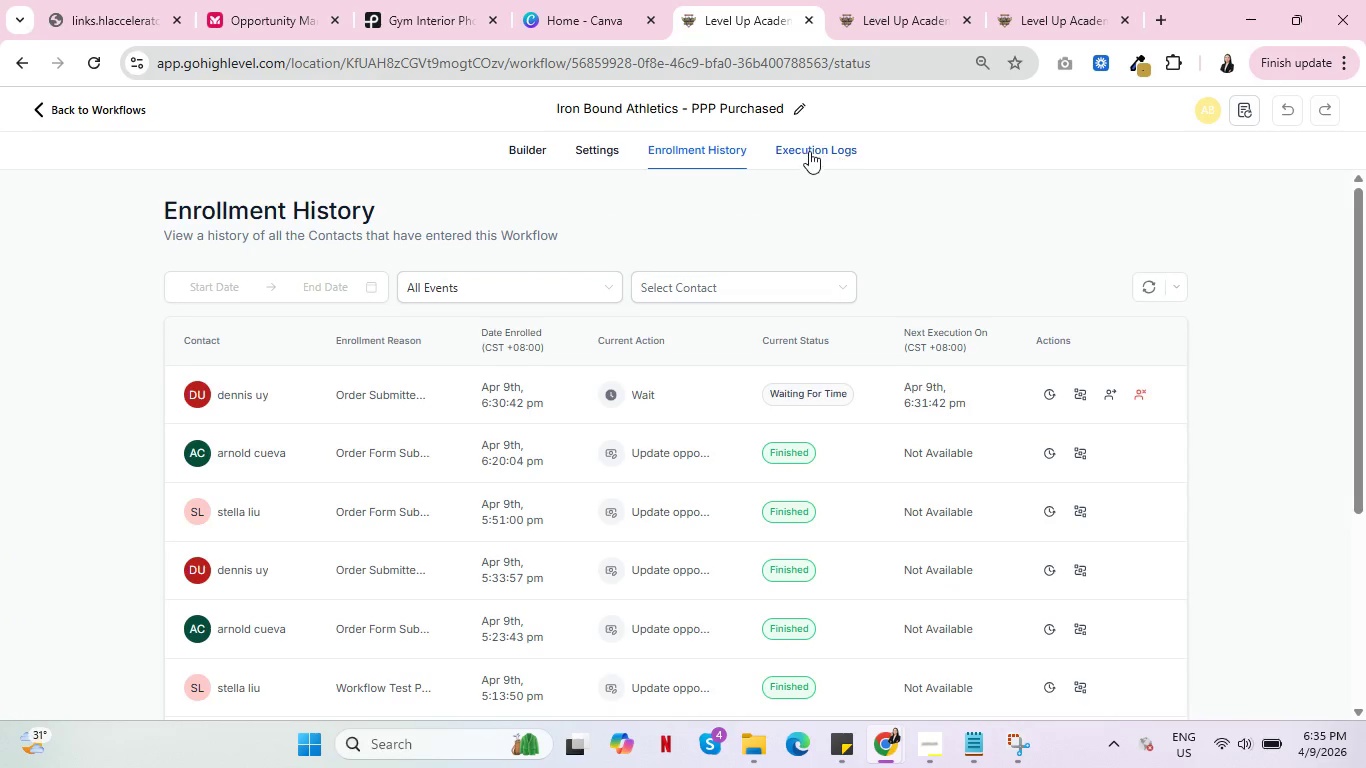 
wait(7.61)
 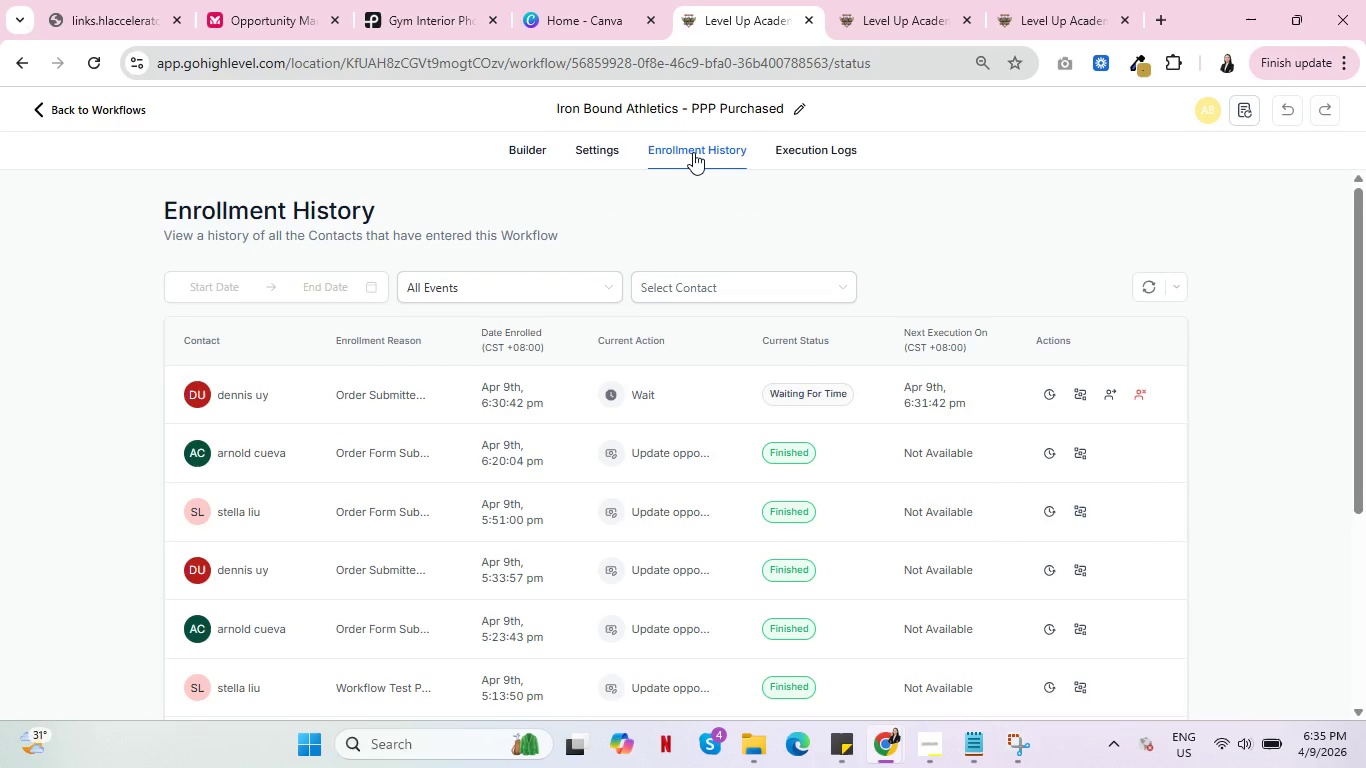 
left_click([1086, 392])
 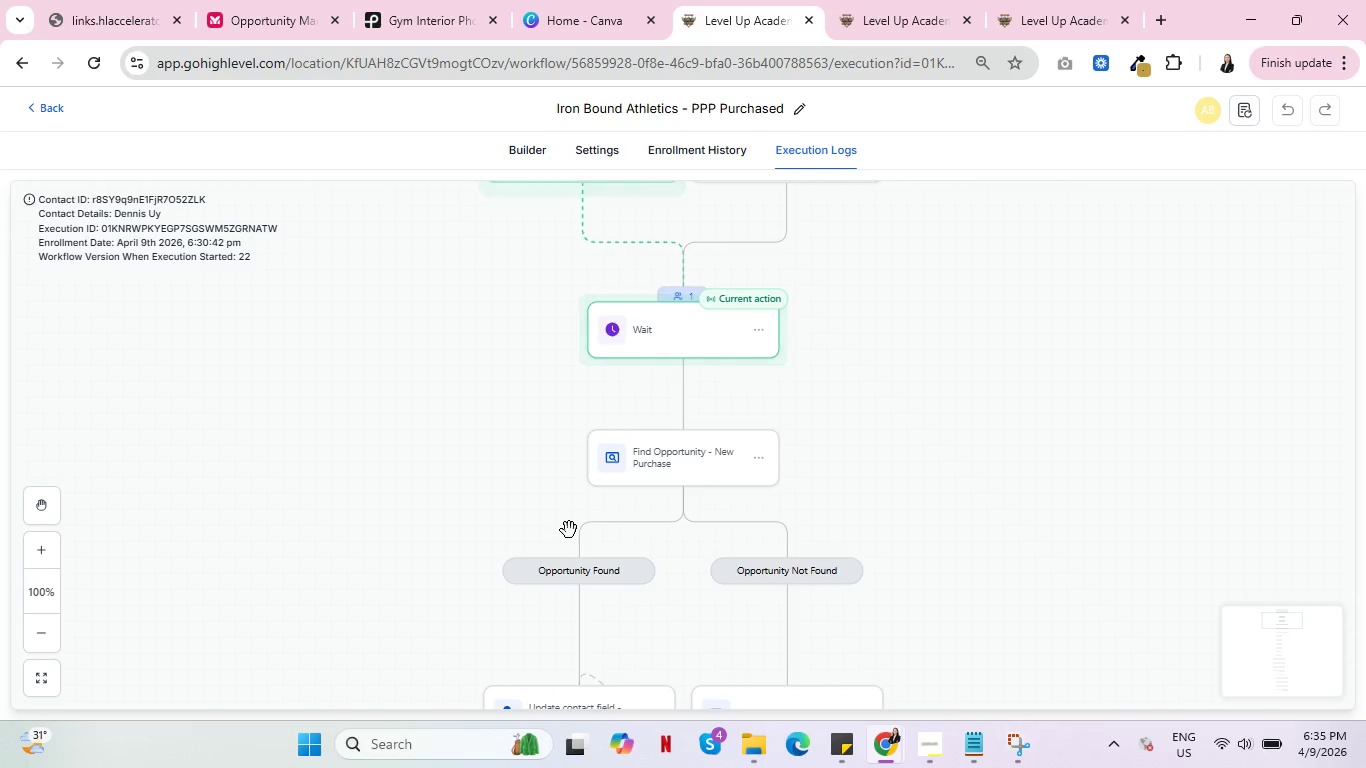 
left_click([667, 350])
 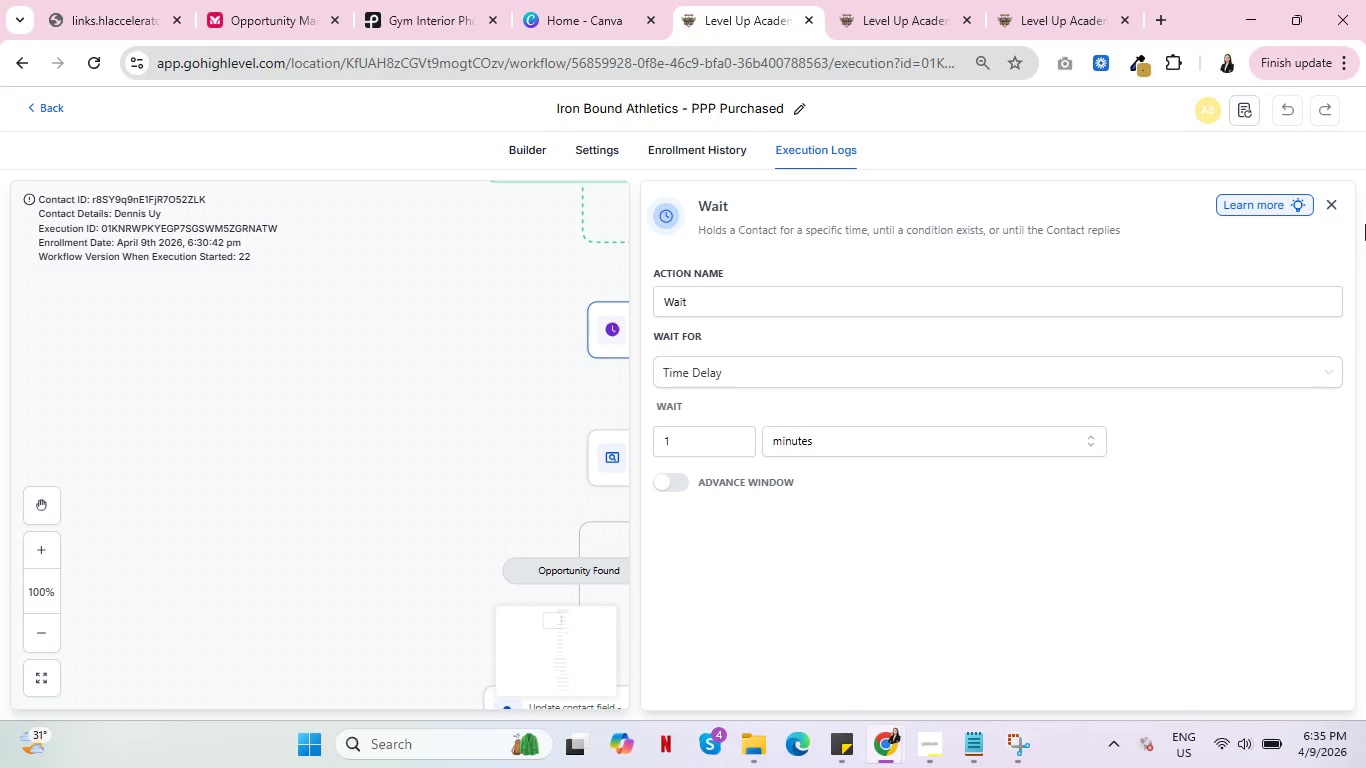 
left_click([1329, 205])
 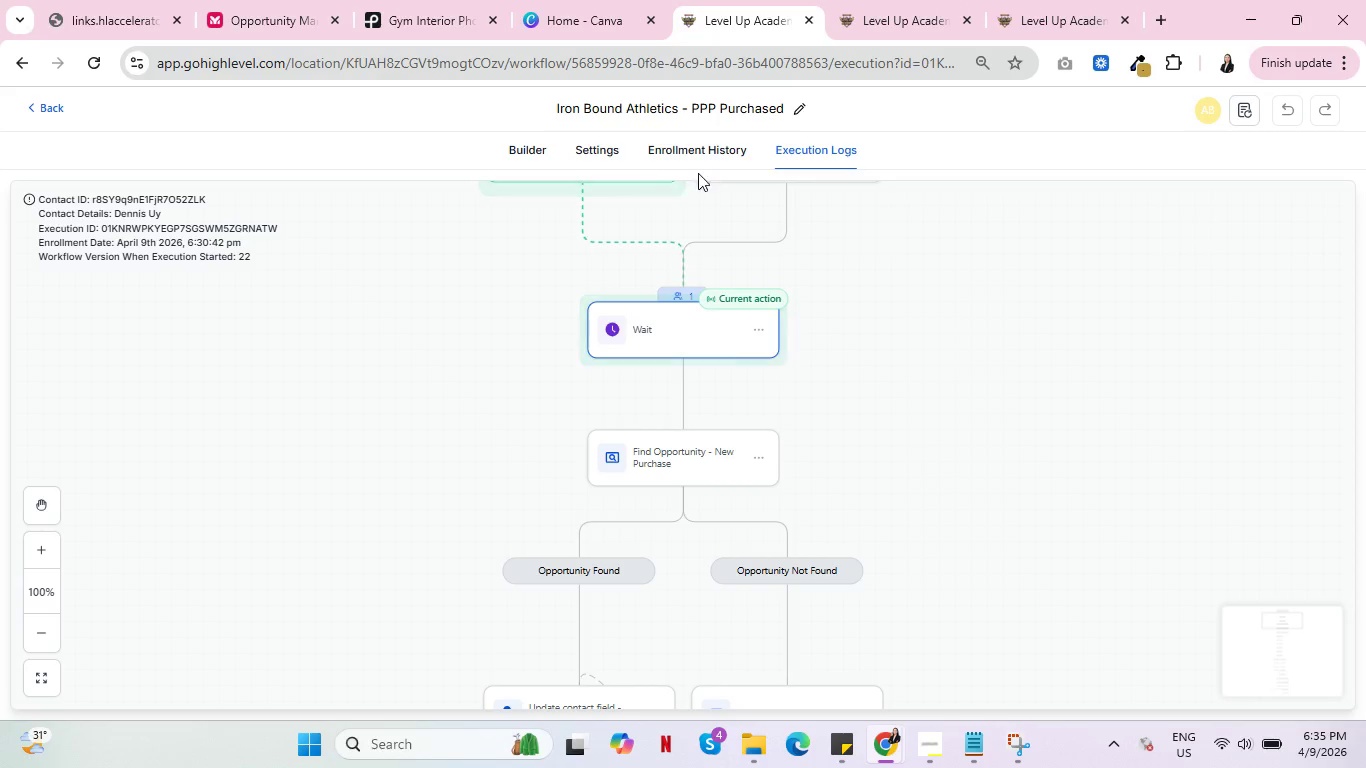 
left_click([693, 154])
 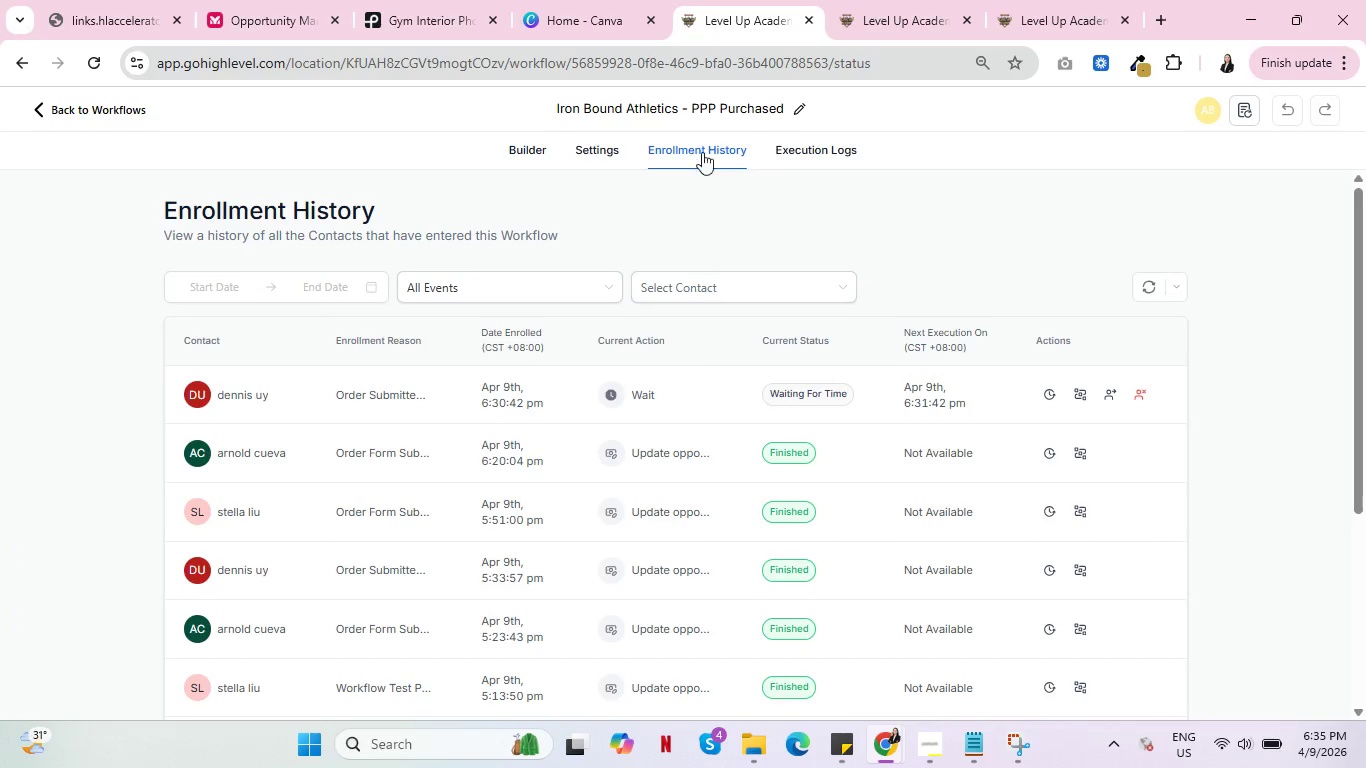 
left_click([922, 0])
 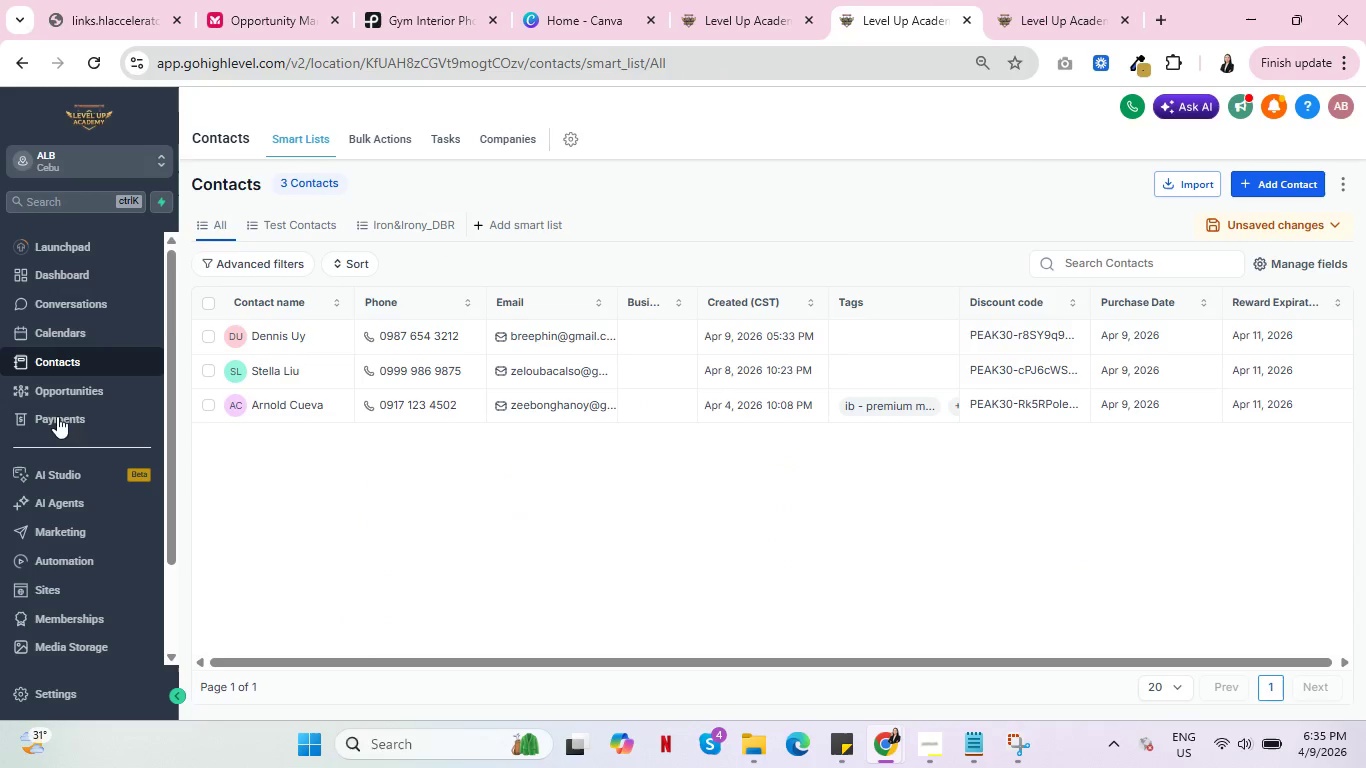 
left_click([72, 393])
 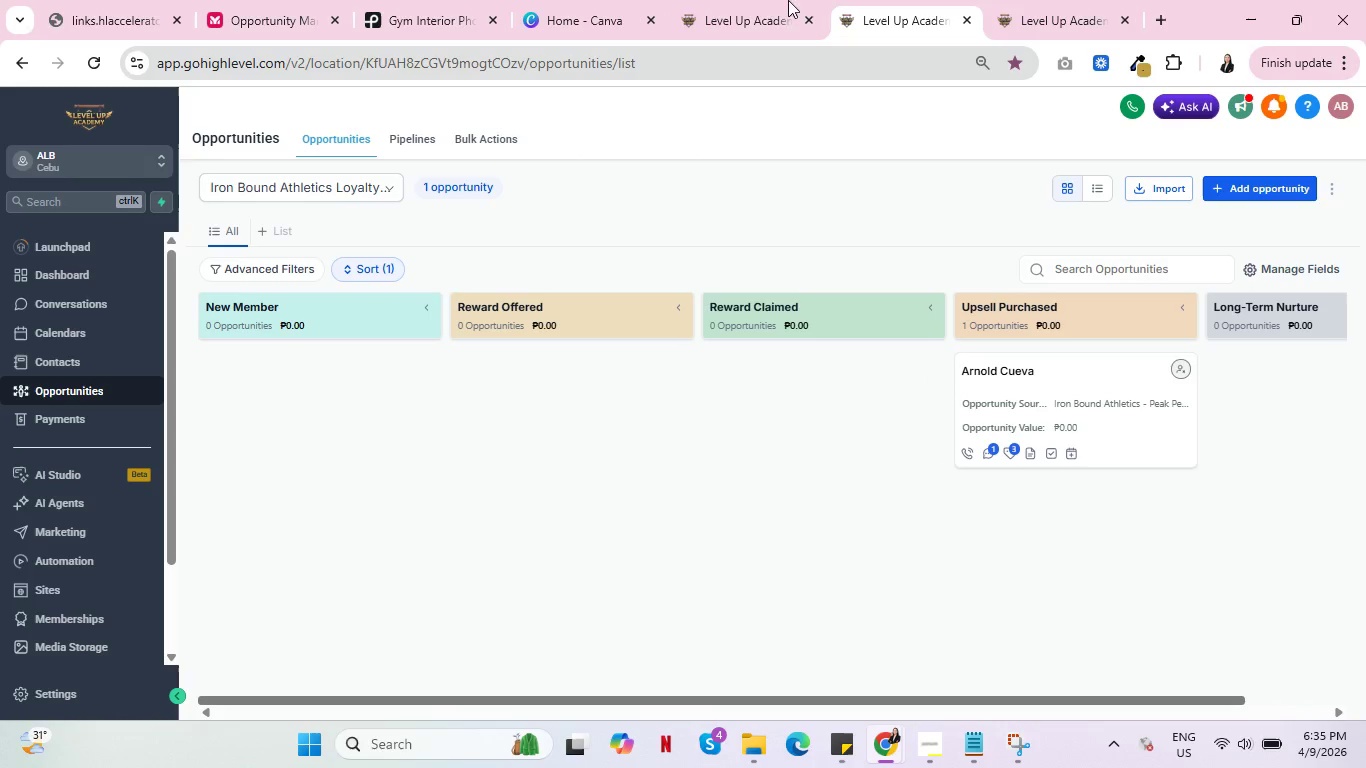 
wait(7.3)
 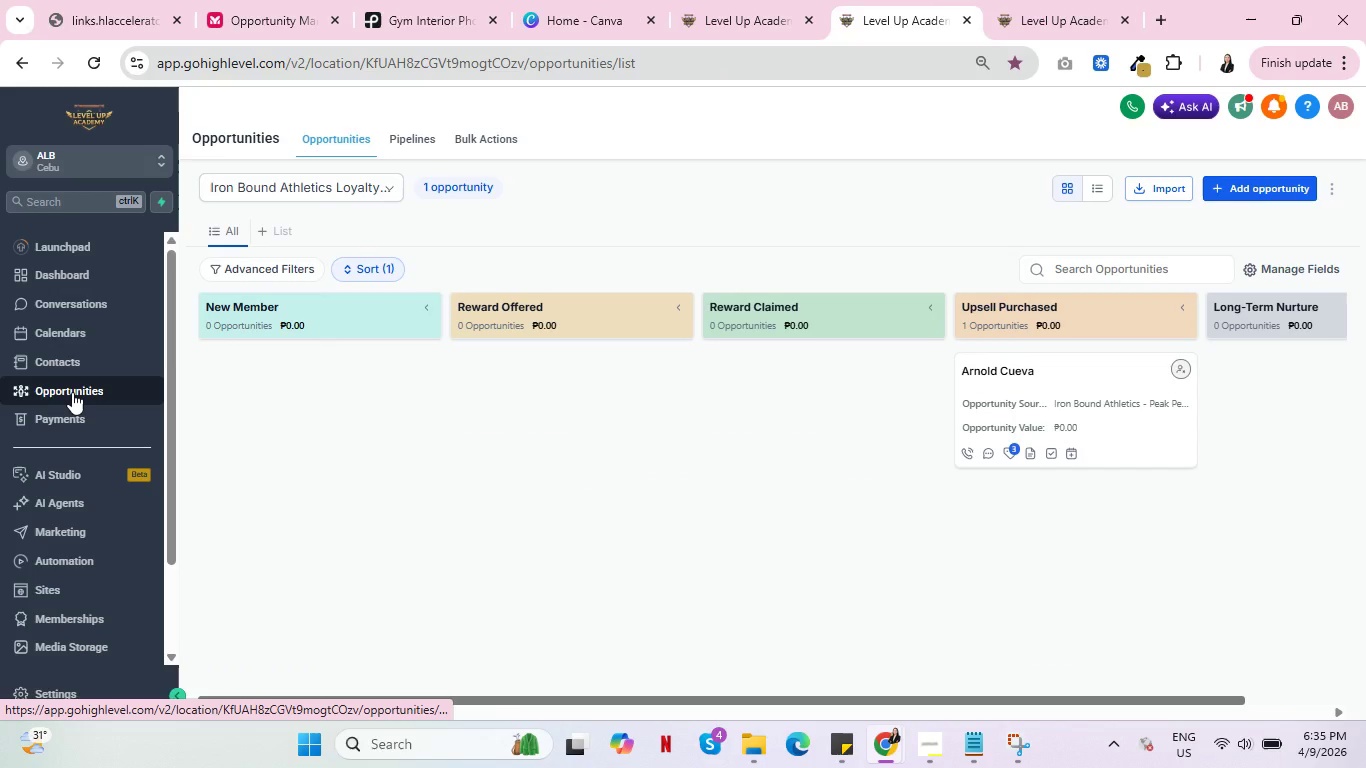 
double_click([701, 146])
 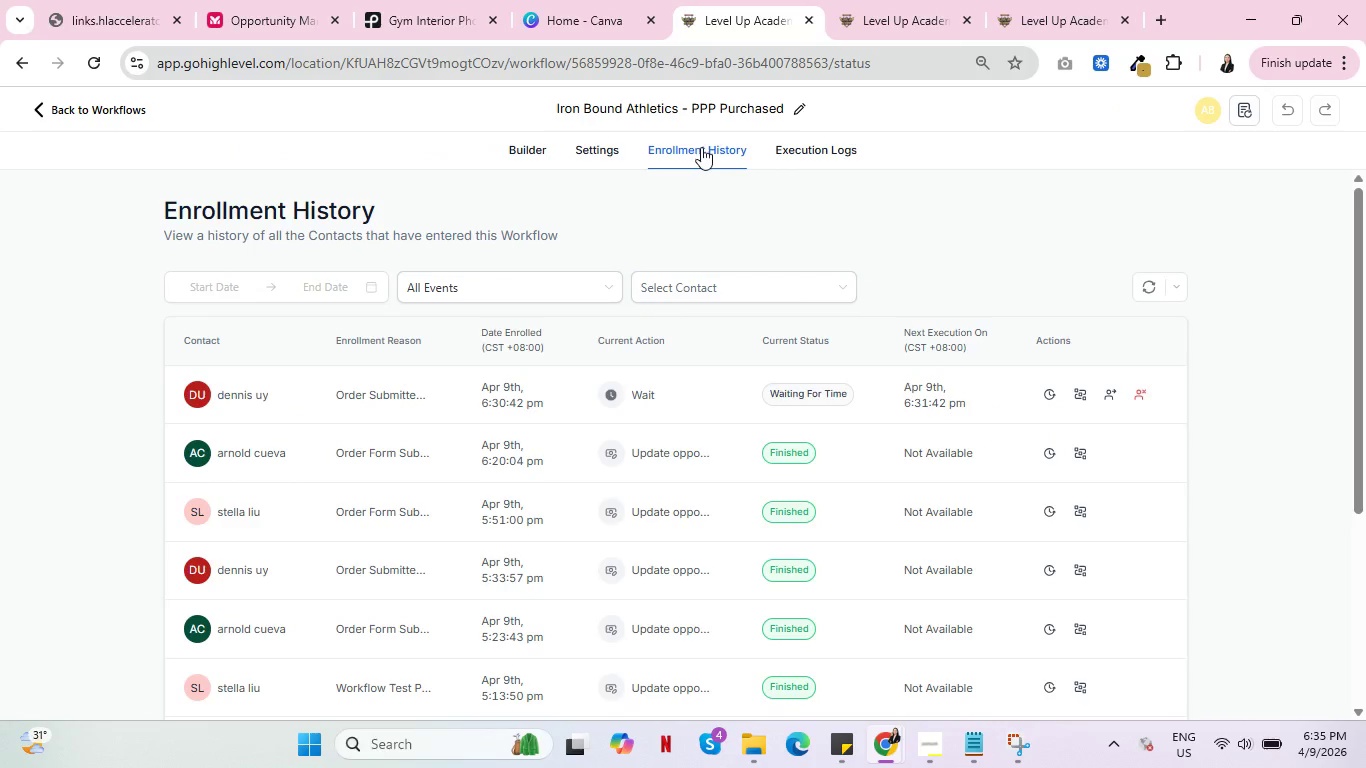 
wait(5.76)
 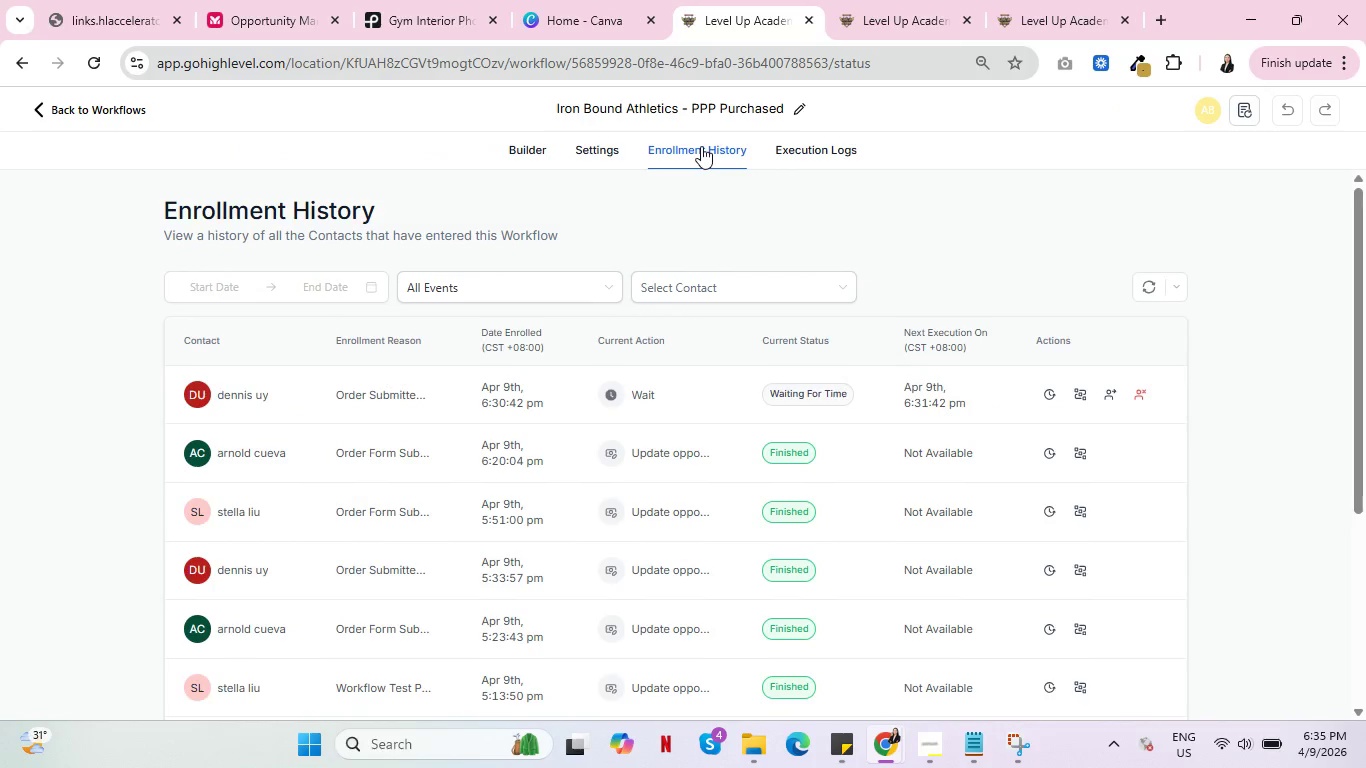 
double_click([823, 149])
 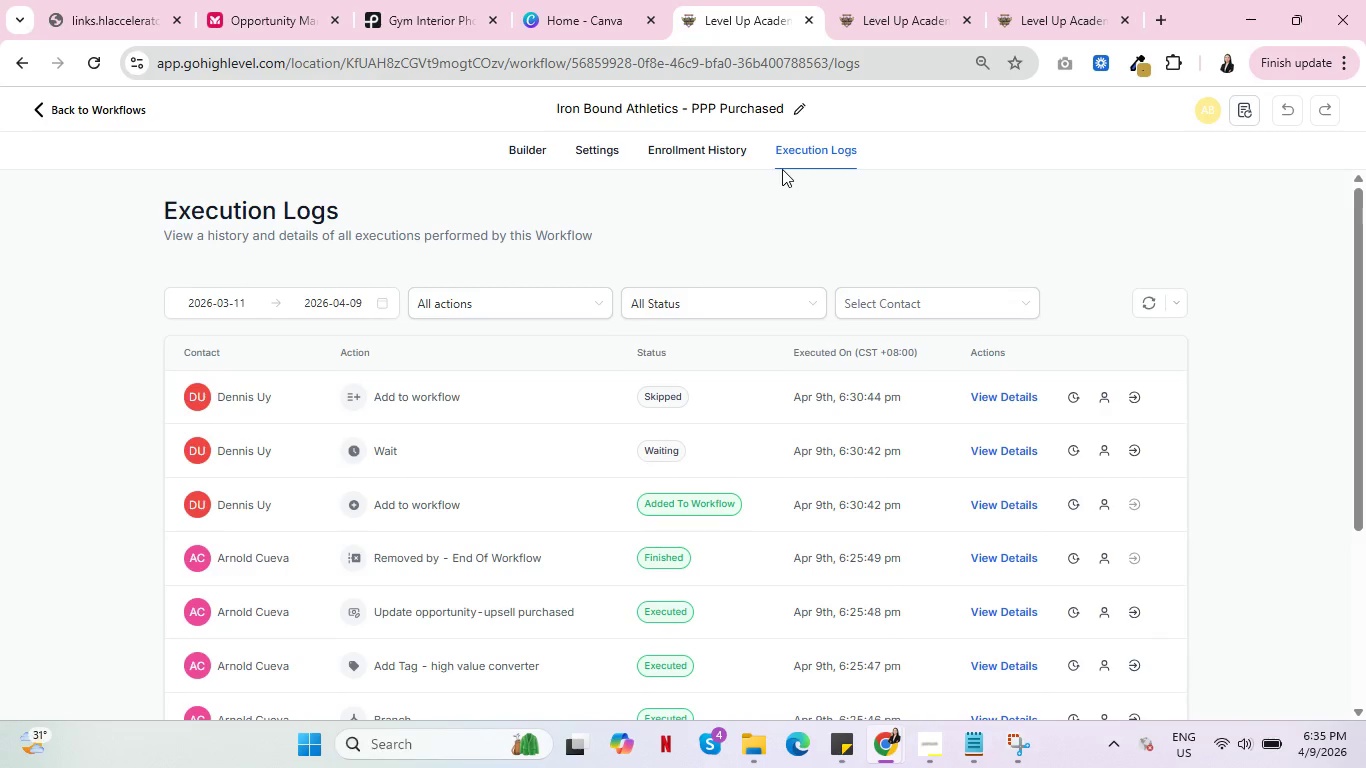 
left_click([683, 150])
 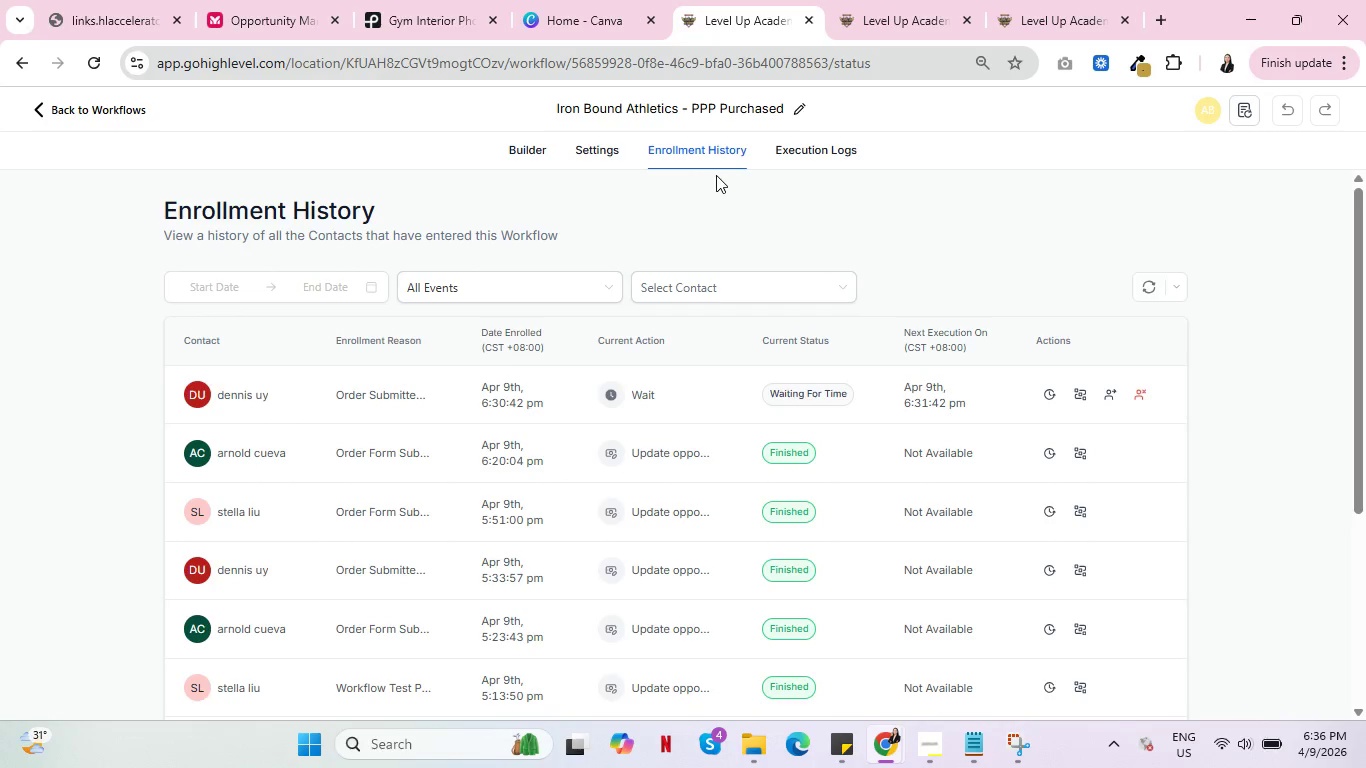 
wait(5.69)
 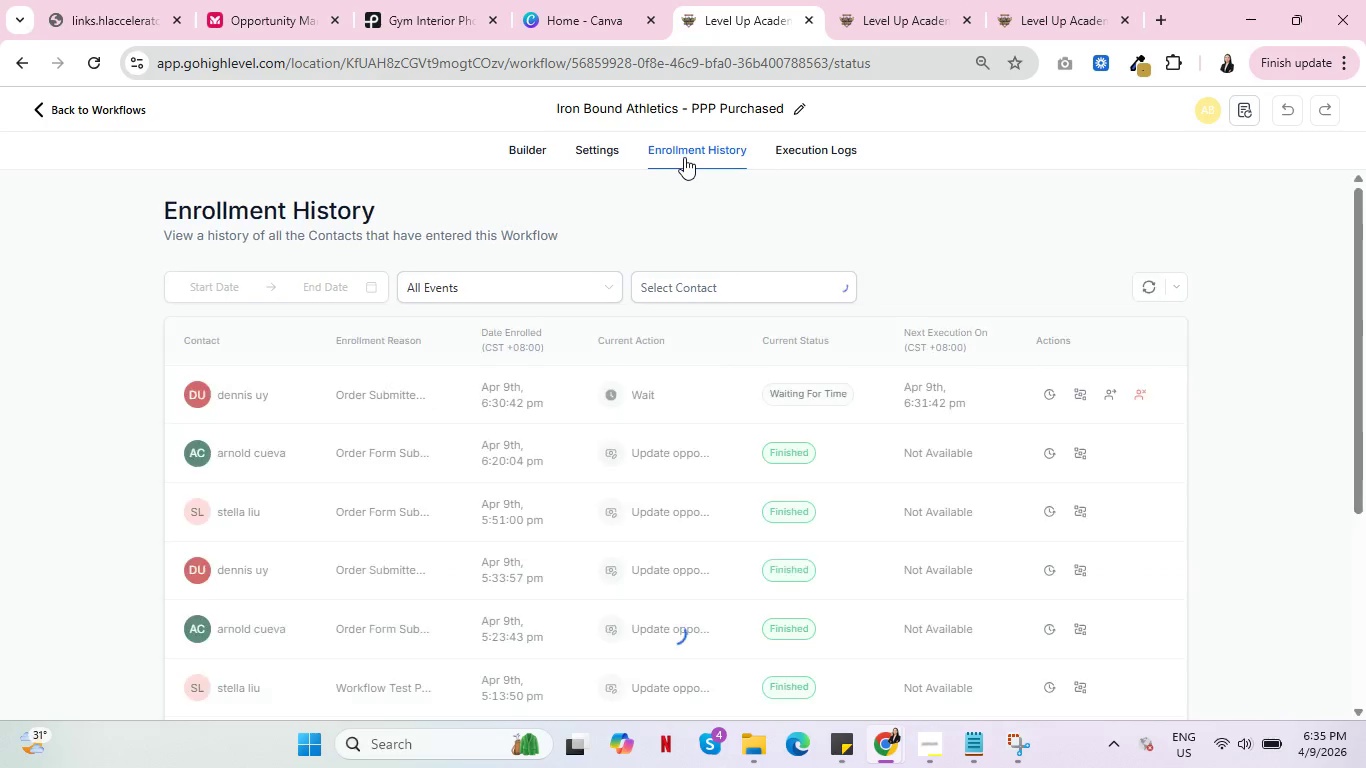 
left_click([827, 147])
 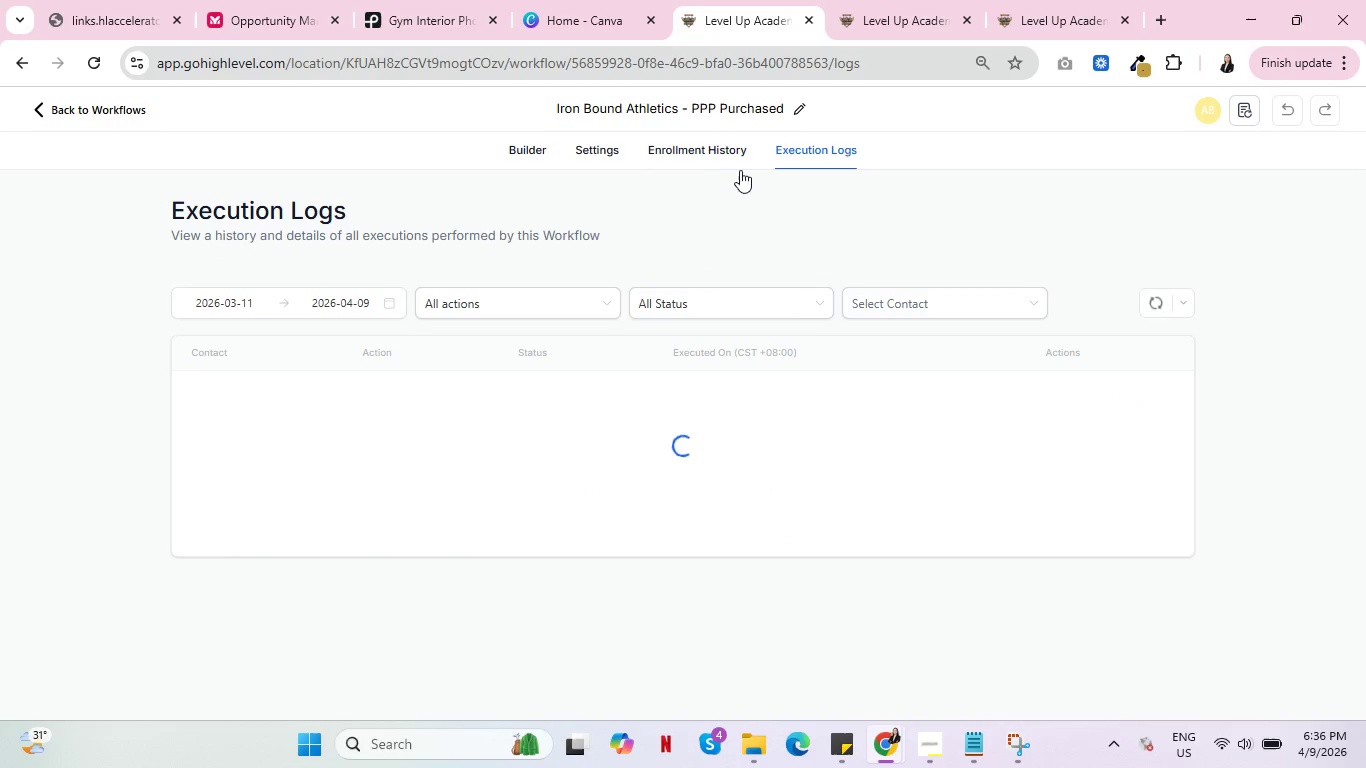 
left_click([705, 149])
 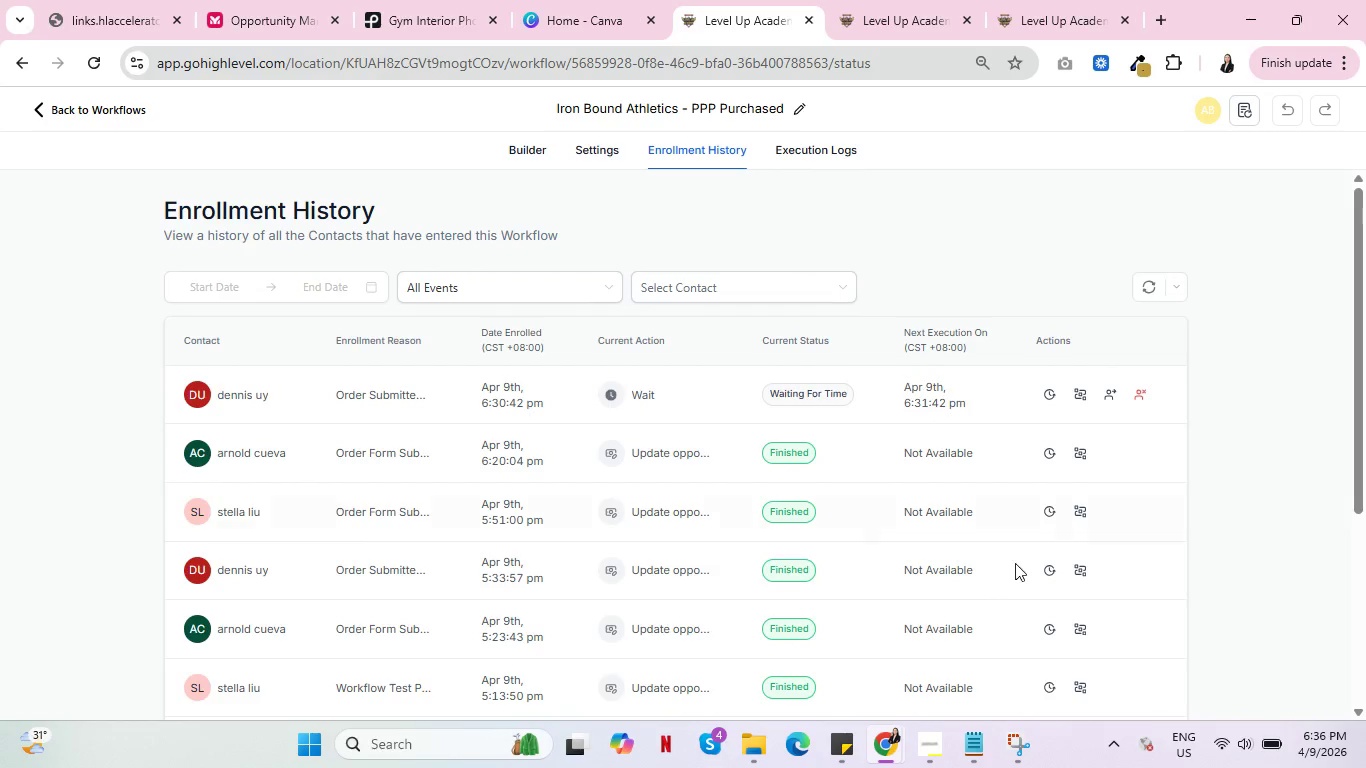 
left_click([1086, 391])
 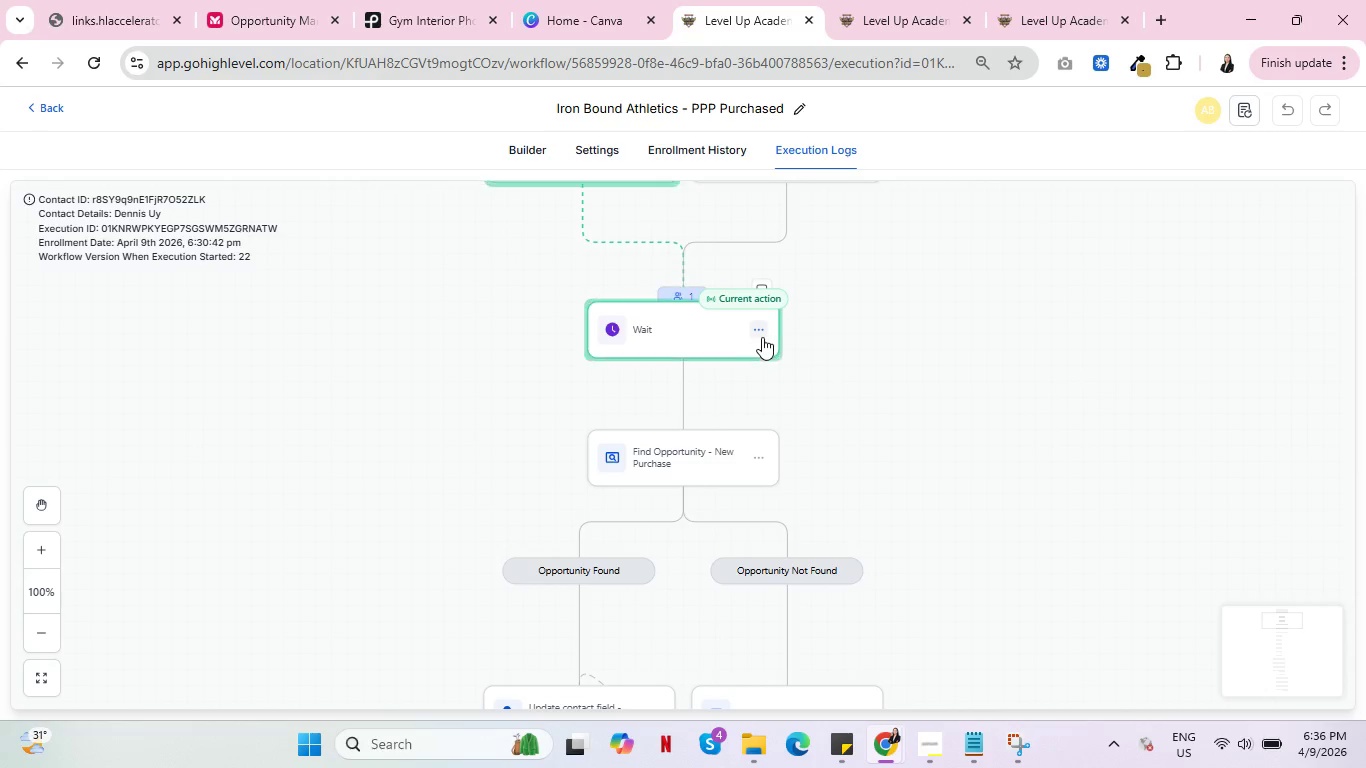 
wait(5.38)
 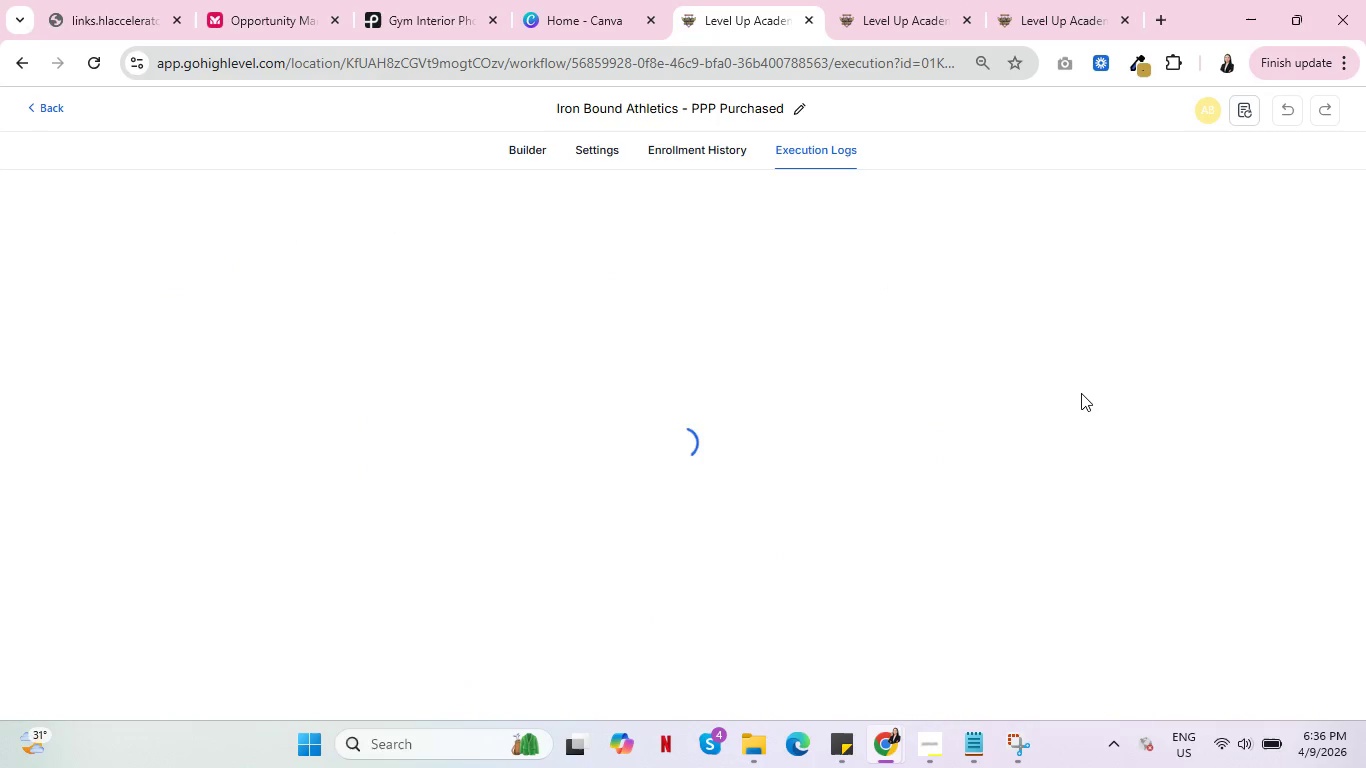 
left_click([743, 299])
 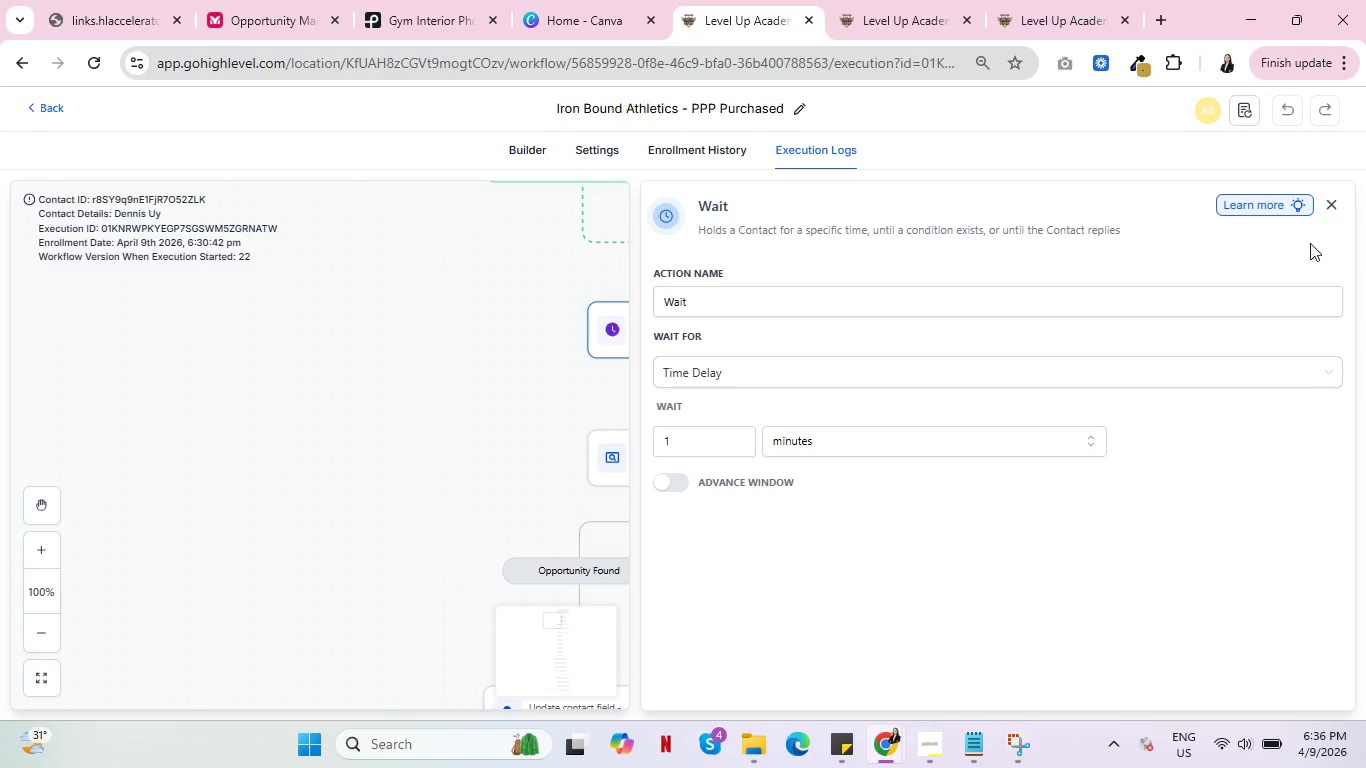 
left_click([1332, 203])
 